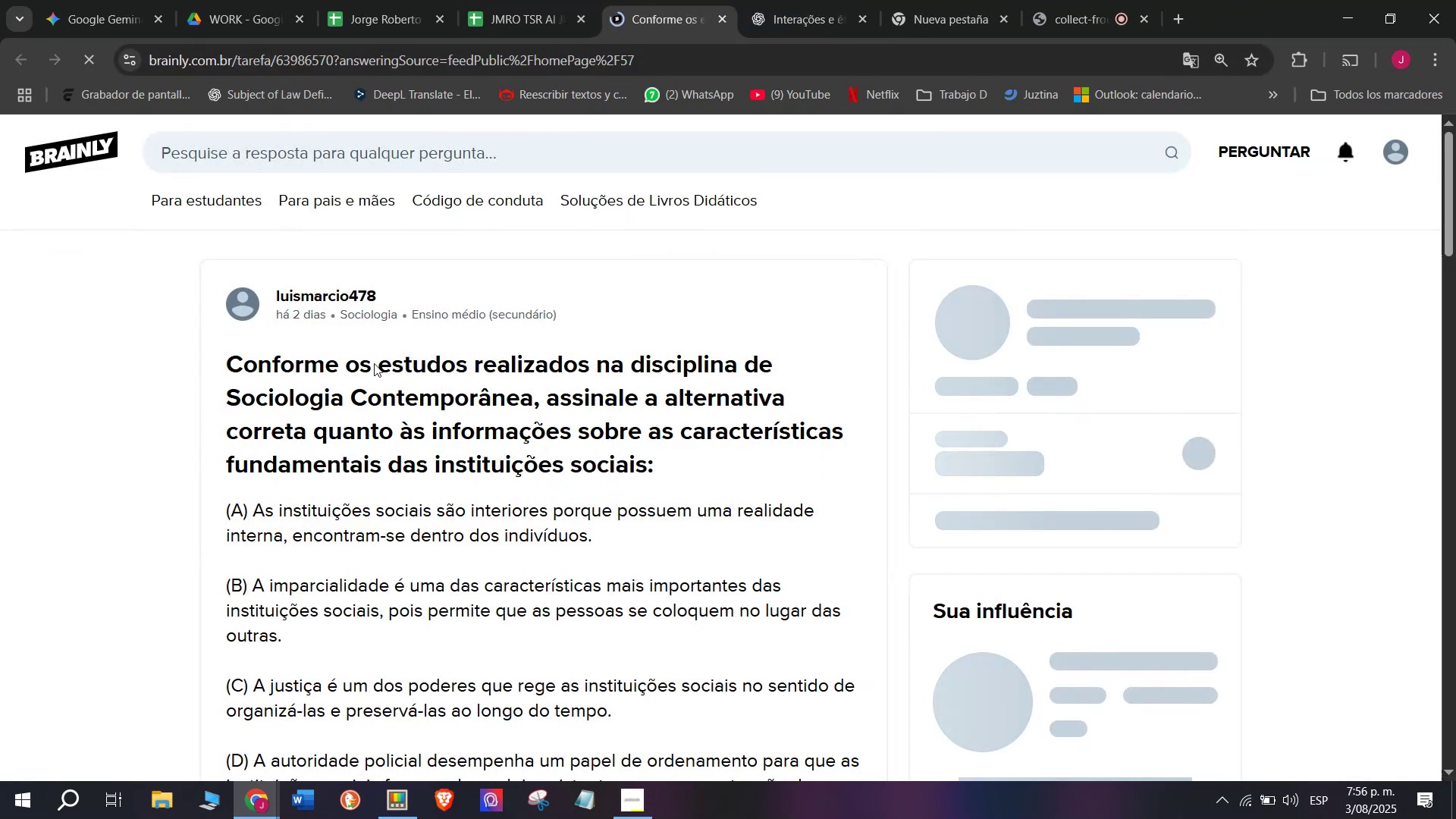 
scroll: coordinate [361, 375], scroll_direction: down, amount: 1.0
 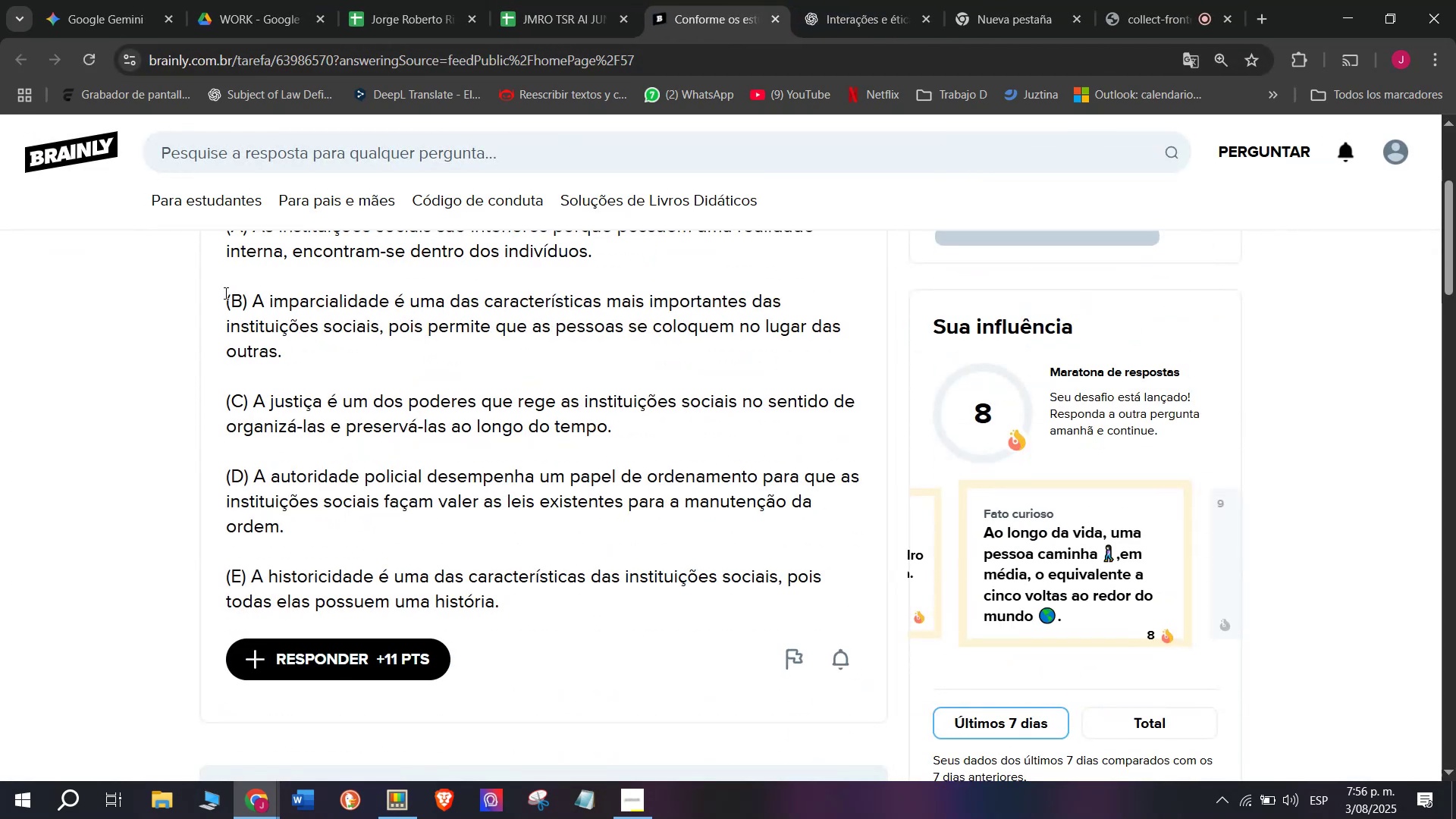 
scroll: coordinate [225, 312], scroll_direction: up, amount: 1.0
 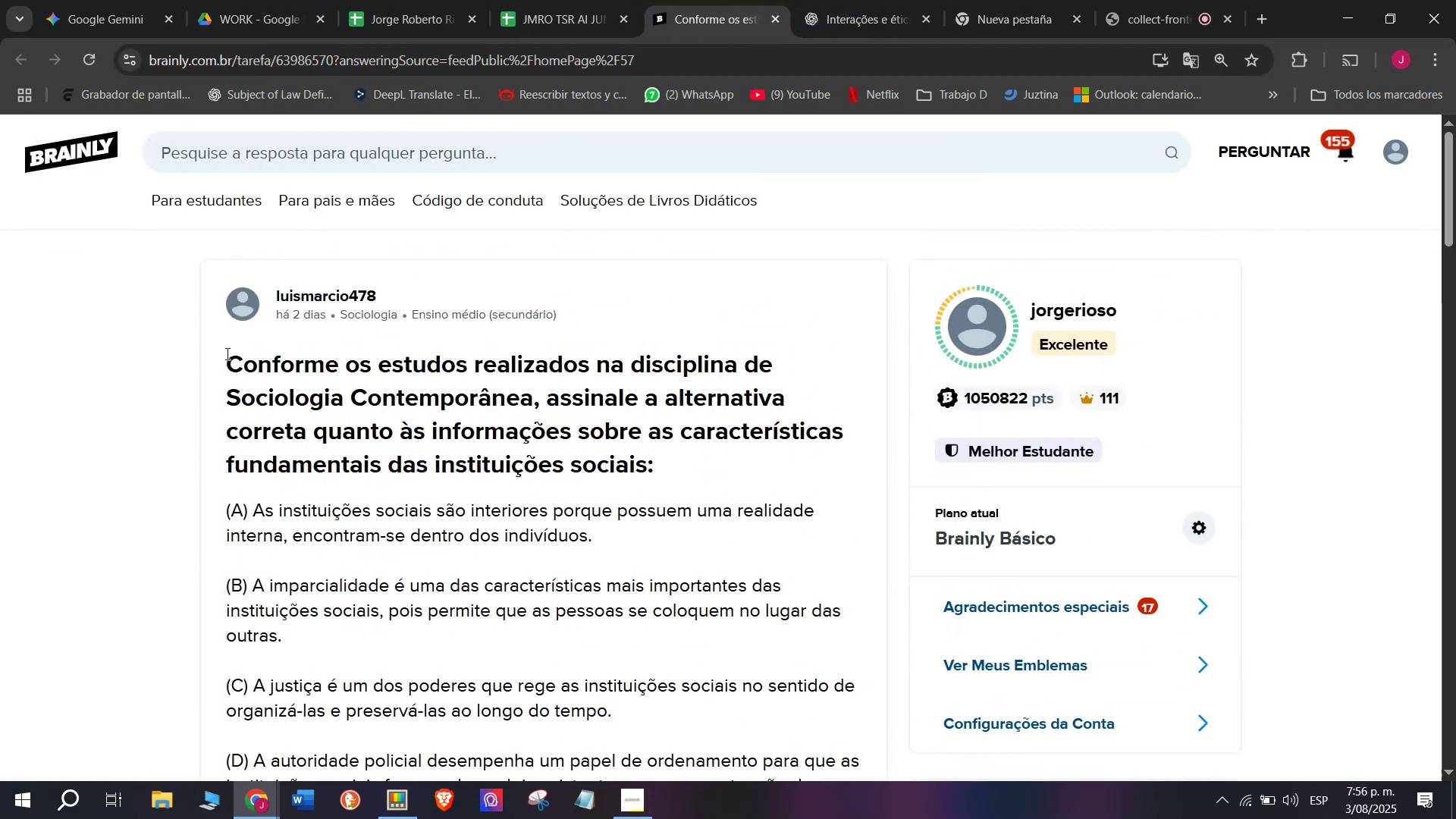 
left_click_drag(start_coordinate=[228, 353], to_coordinate=[668, 728])
 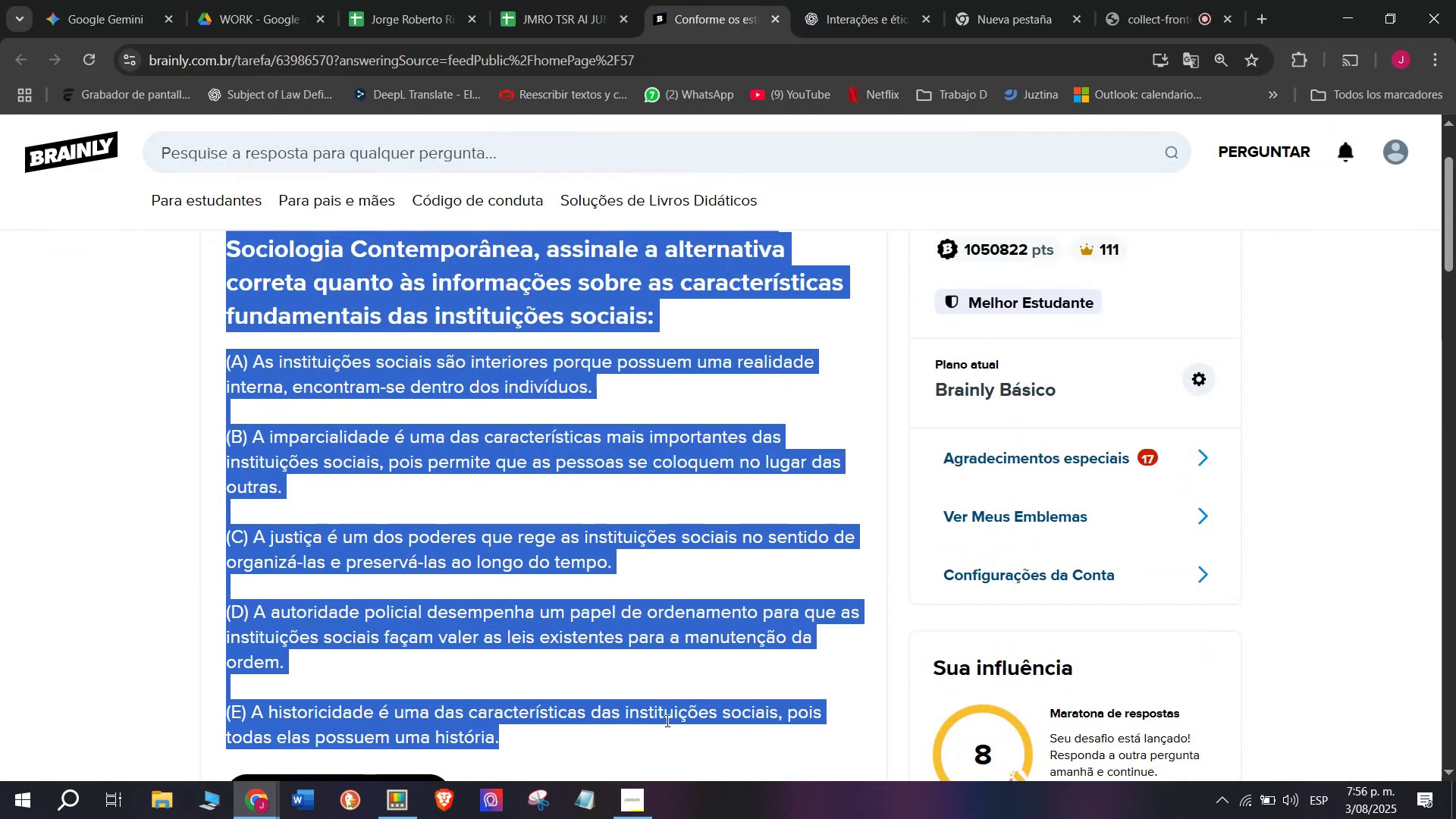 
key(Control+C)
 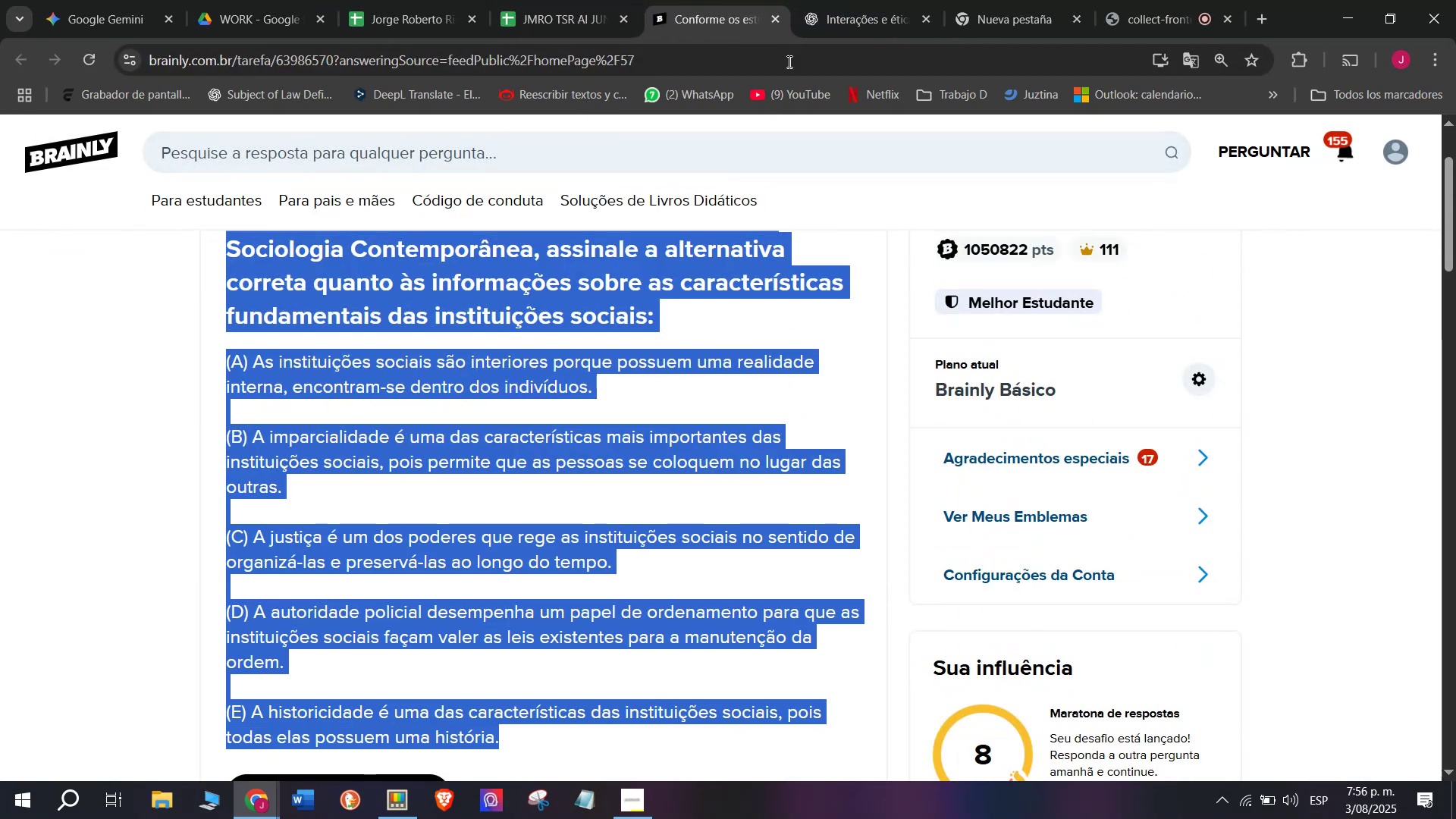 
left_click([872, 0])
 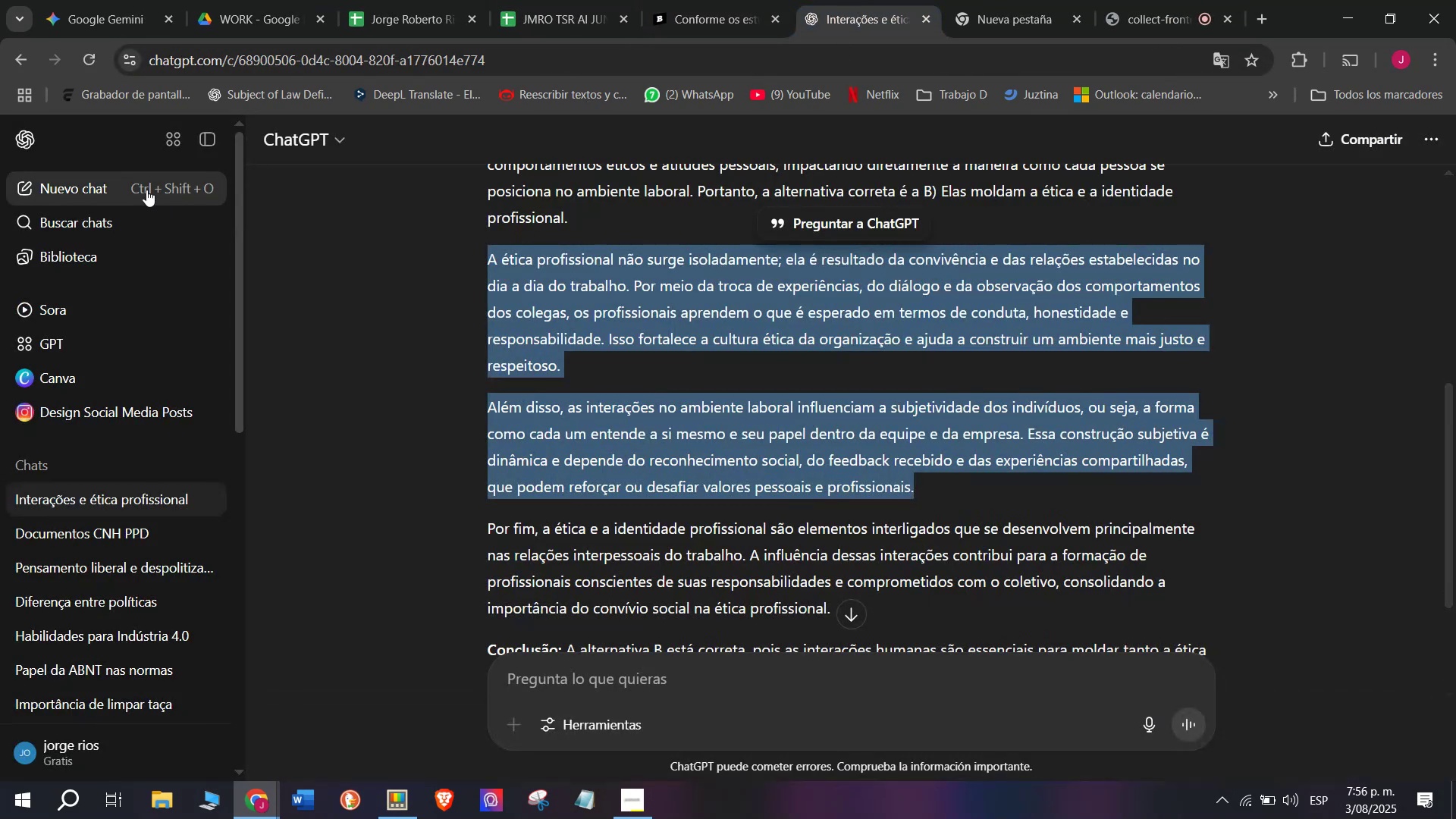 
left_click([130, 196])
 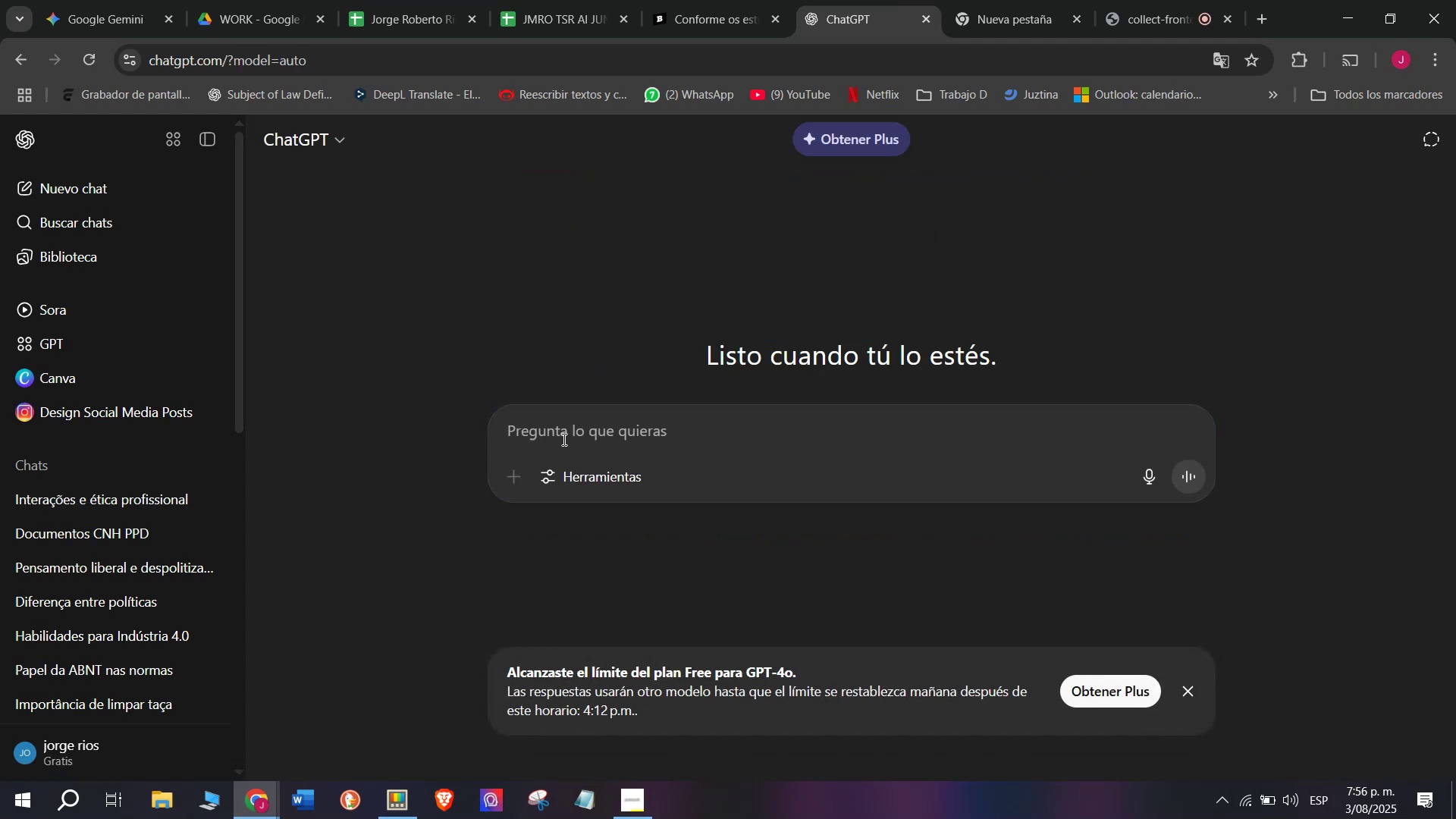 
key(Meta+MetaLeft)
 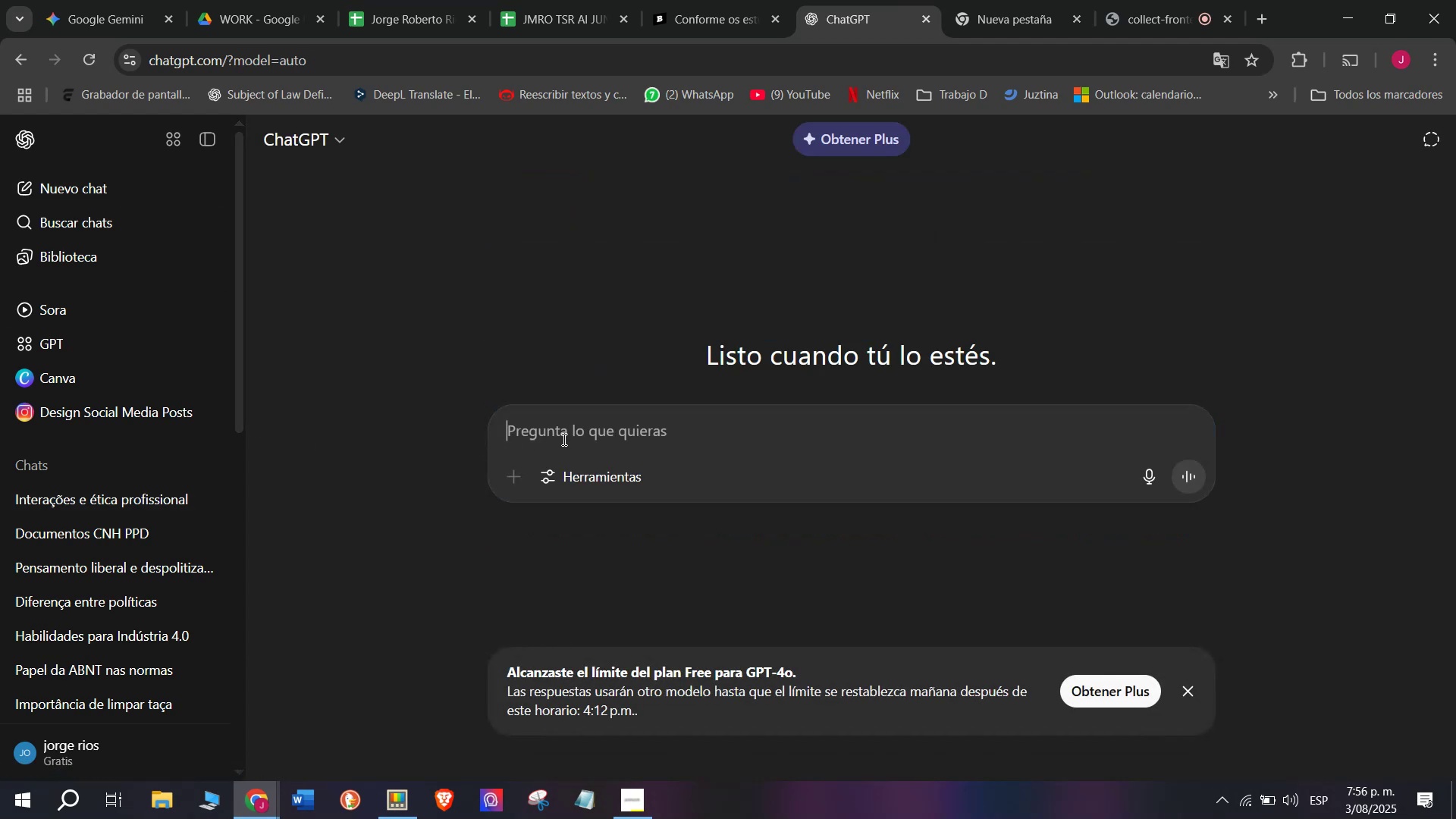 
key(Meta+V)
 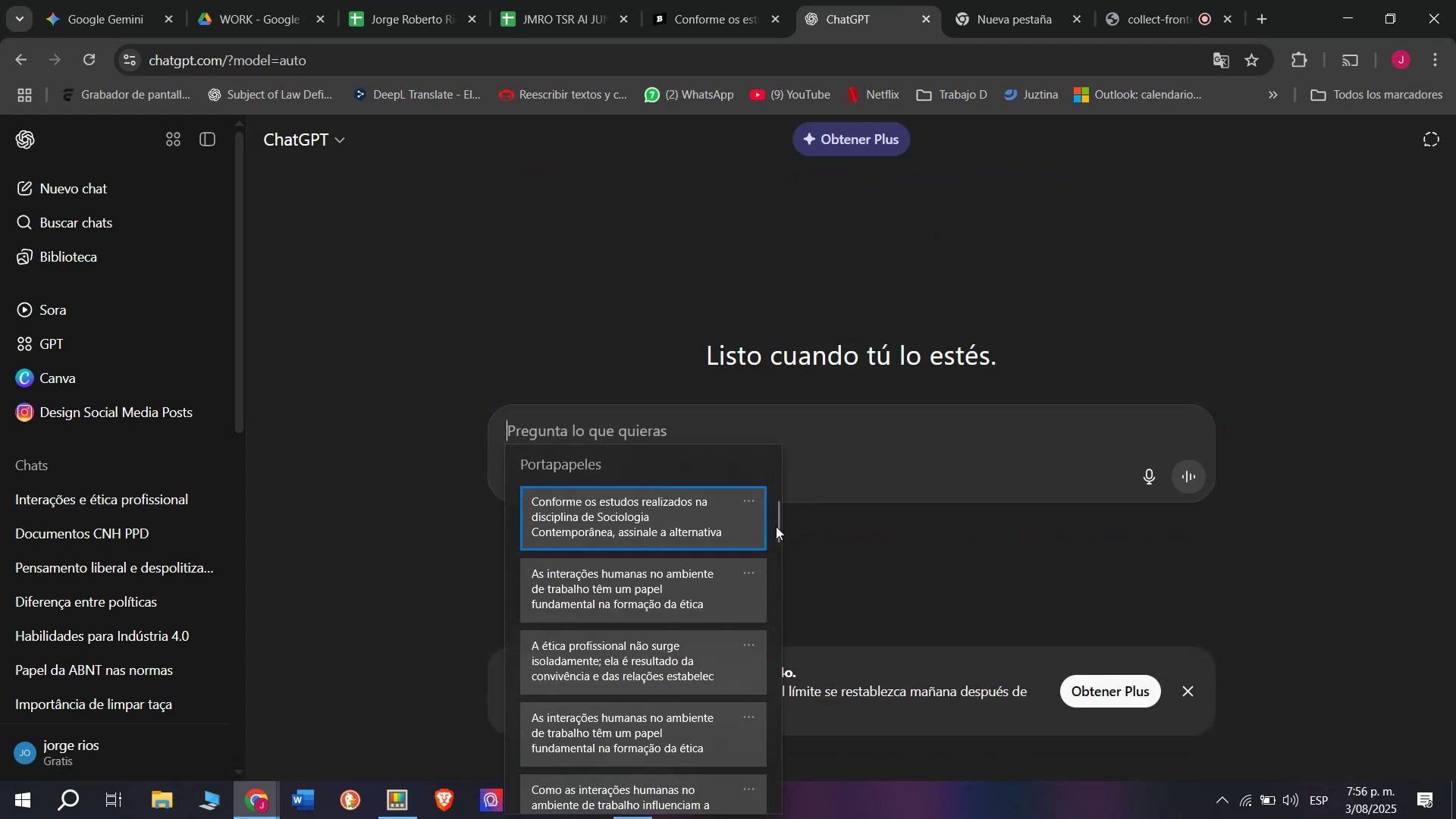 
left_click_drag(start_coordinate=[776, 526], to_coordinate=[720, 818])
 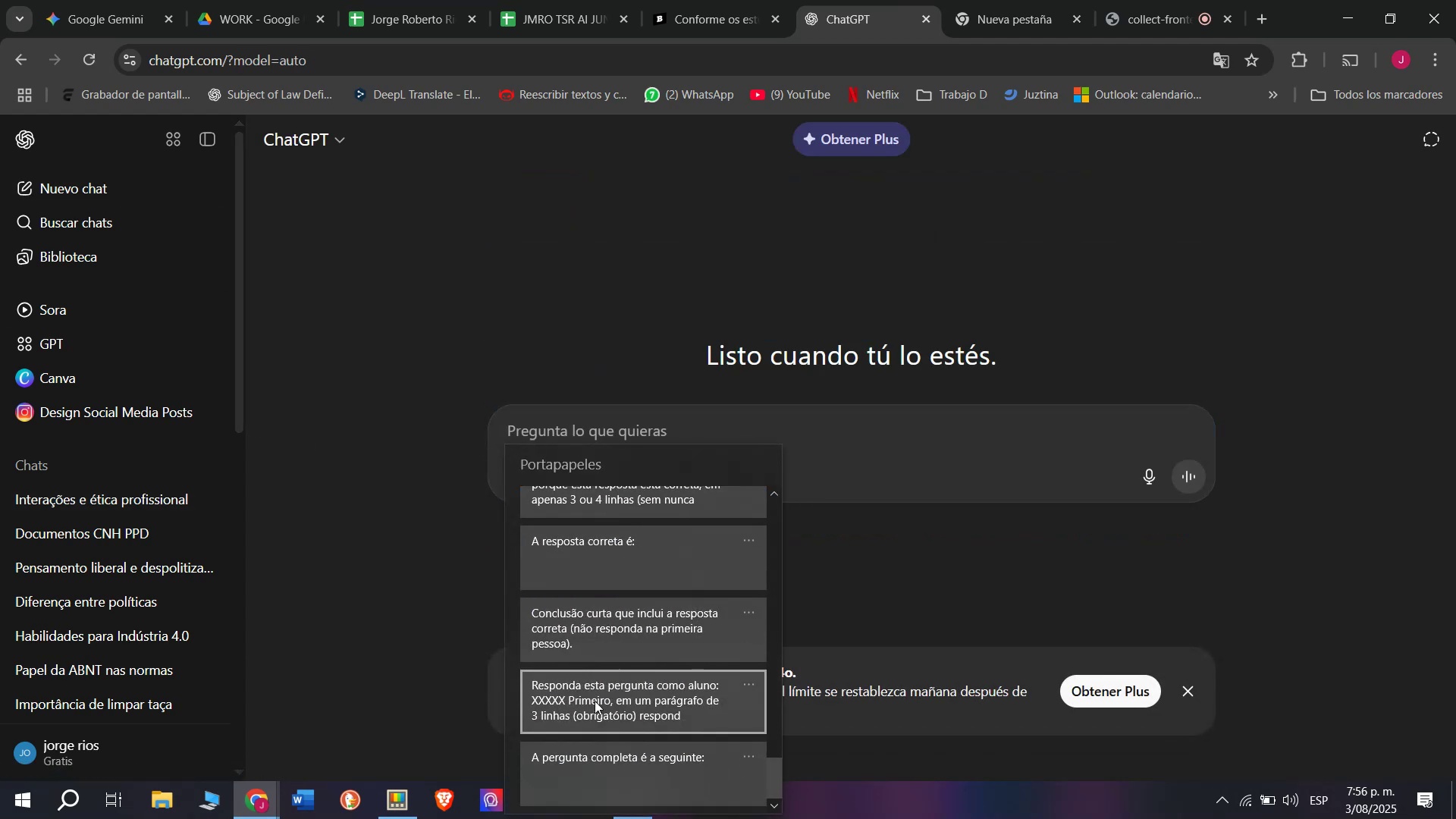 
key(Control+ControlLeft)
 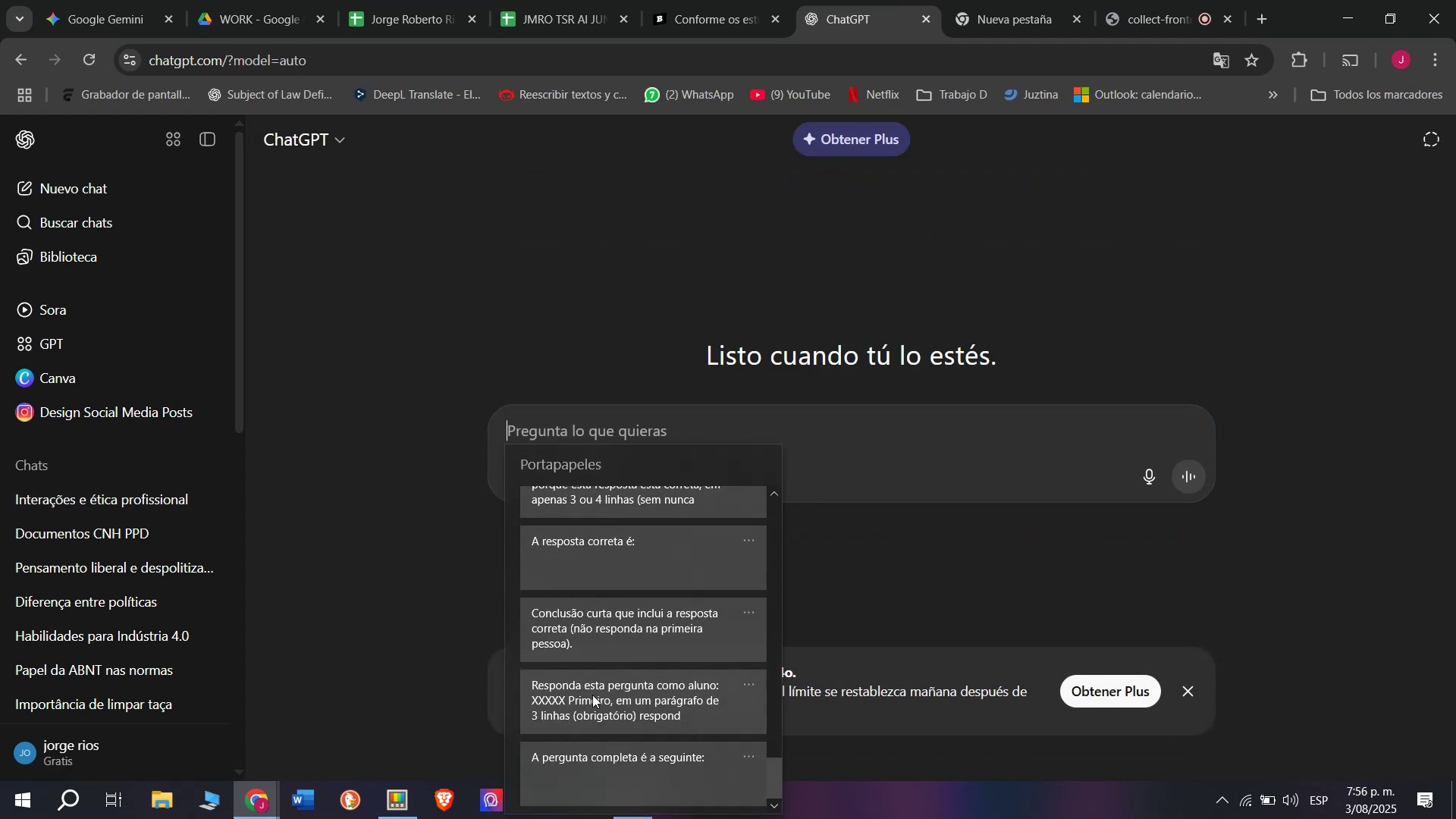 
key(Control+V)
 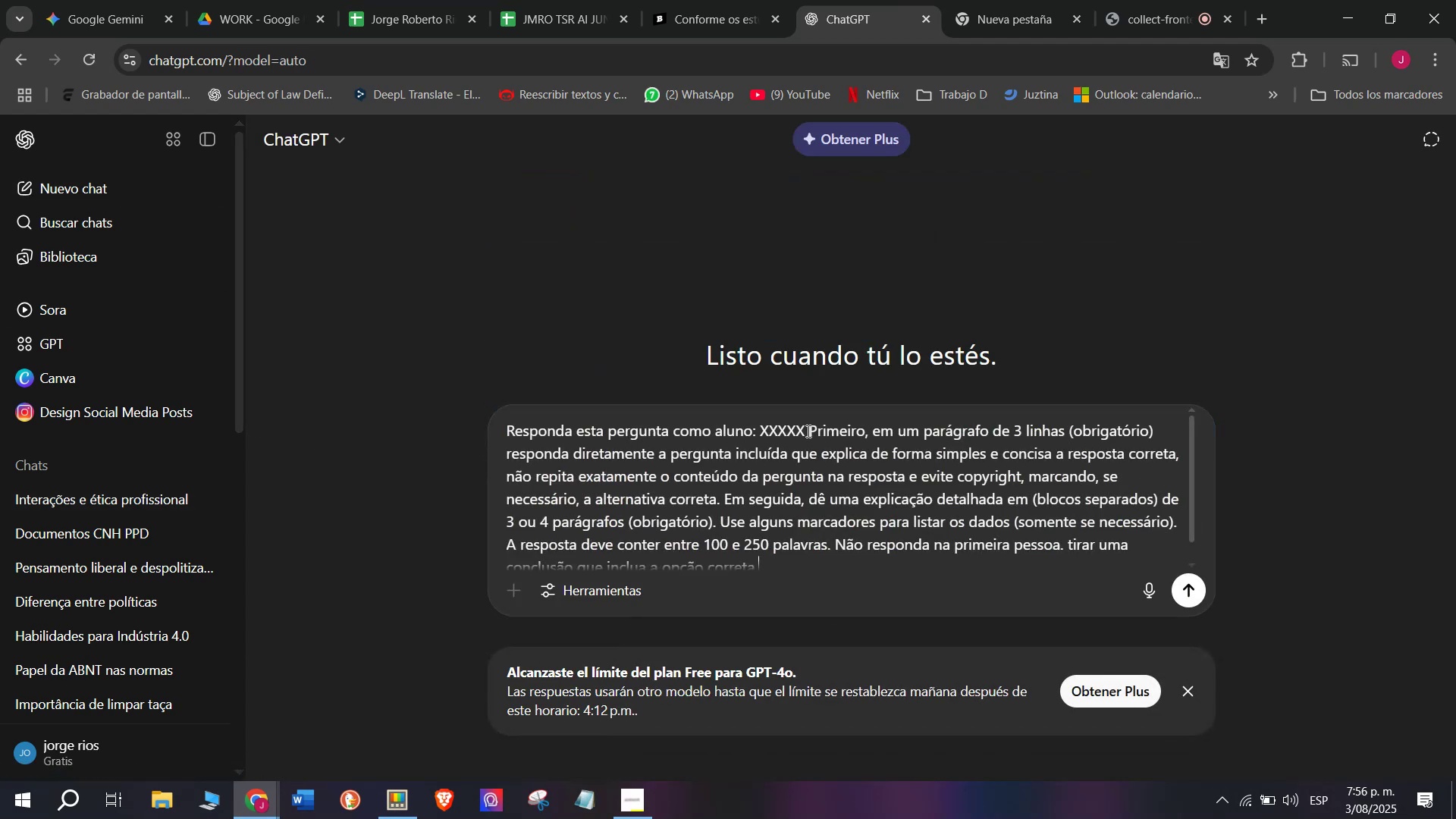 
left_click_drag(start_coordinate=[809, 431], to_coordinate=[761, 426])
 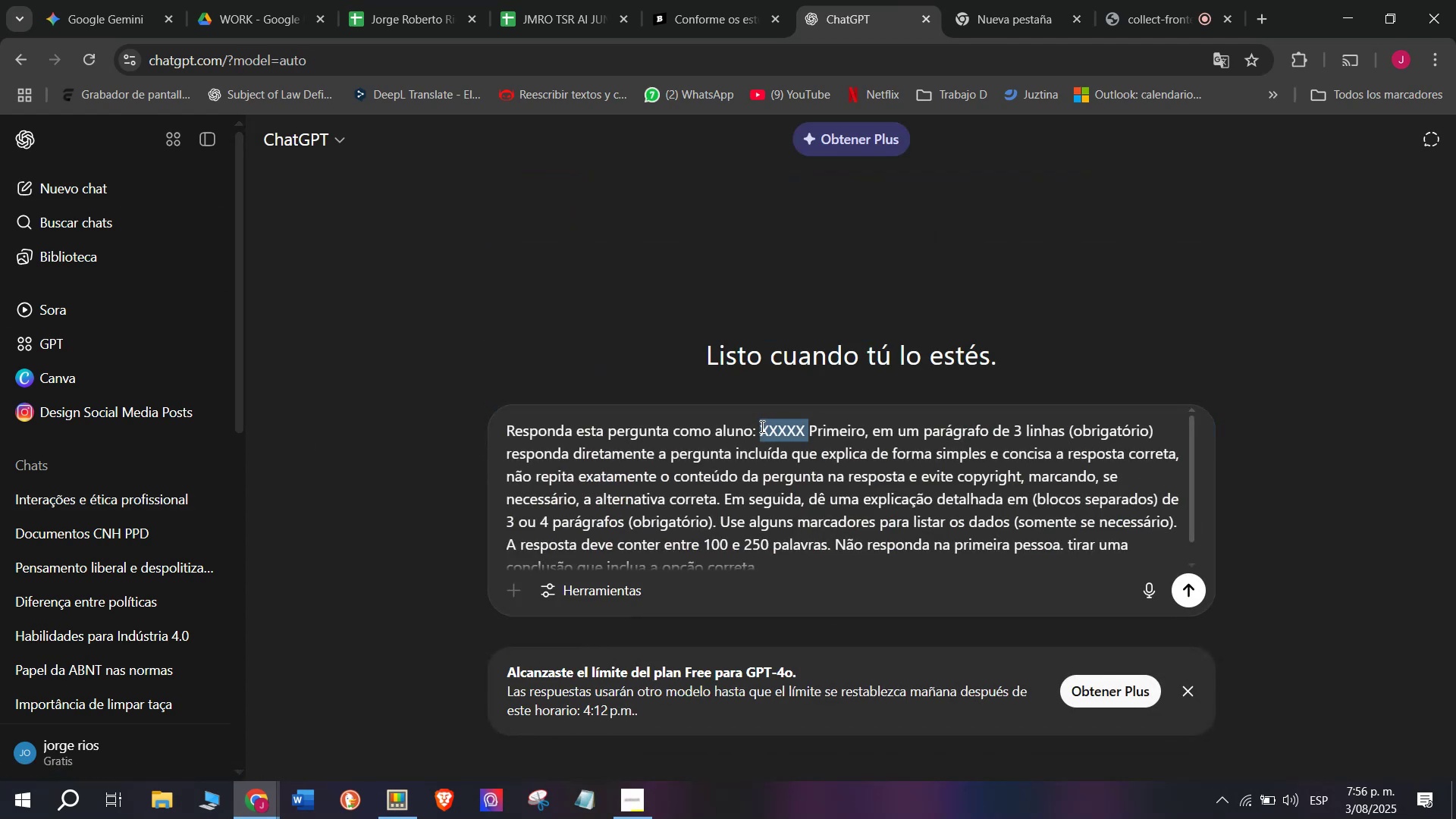 
key(Meta+MetaLeft)
 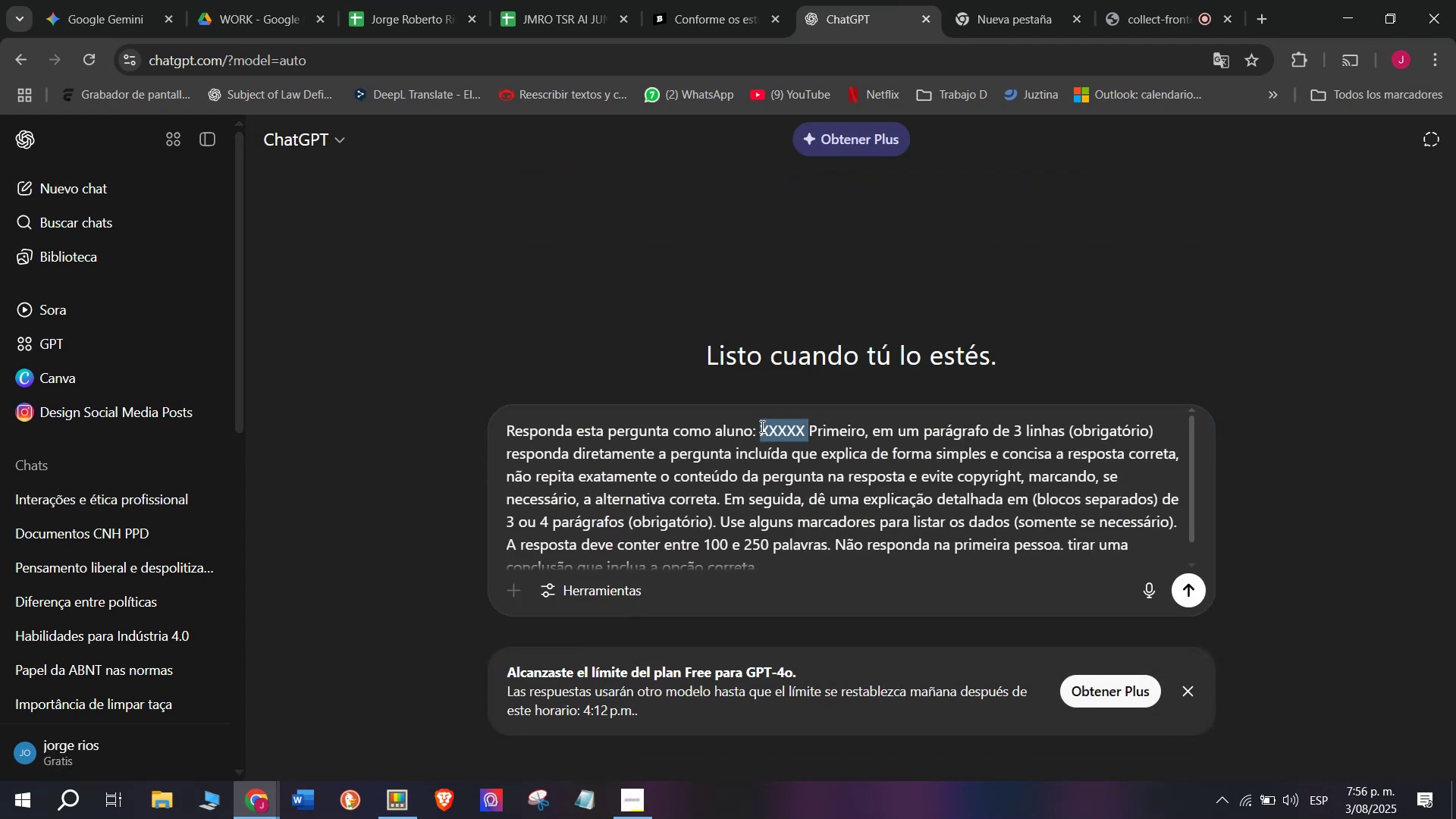 
key(Meta+V)
 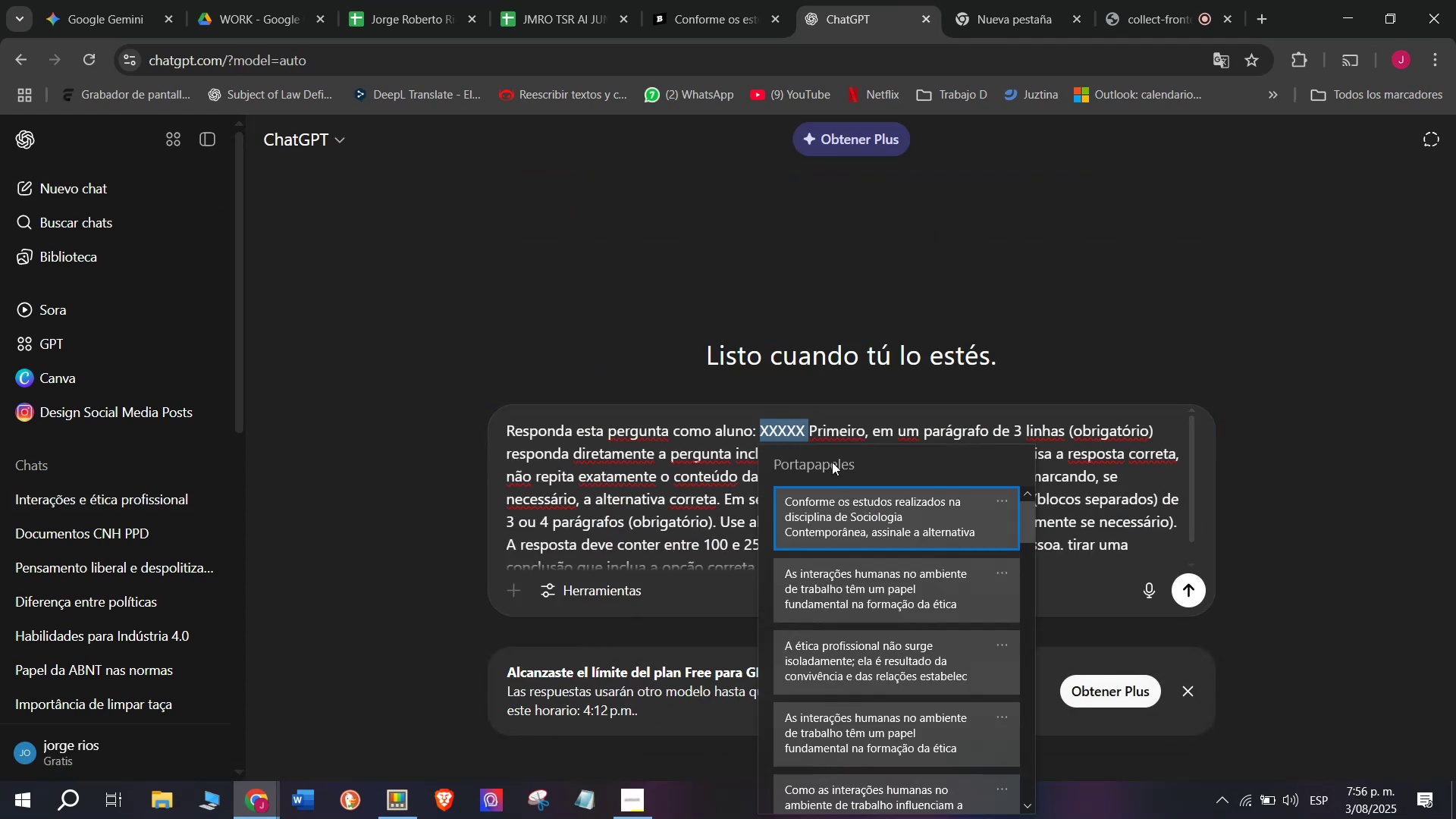 
left_click_drag(start_coordinate=[849, 497], to_coordinate=[849, 502])
 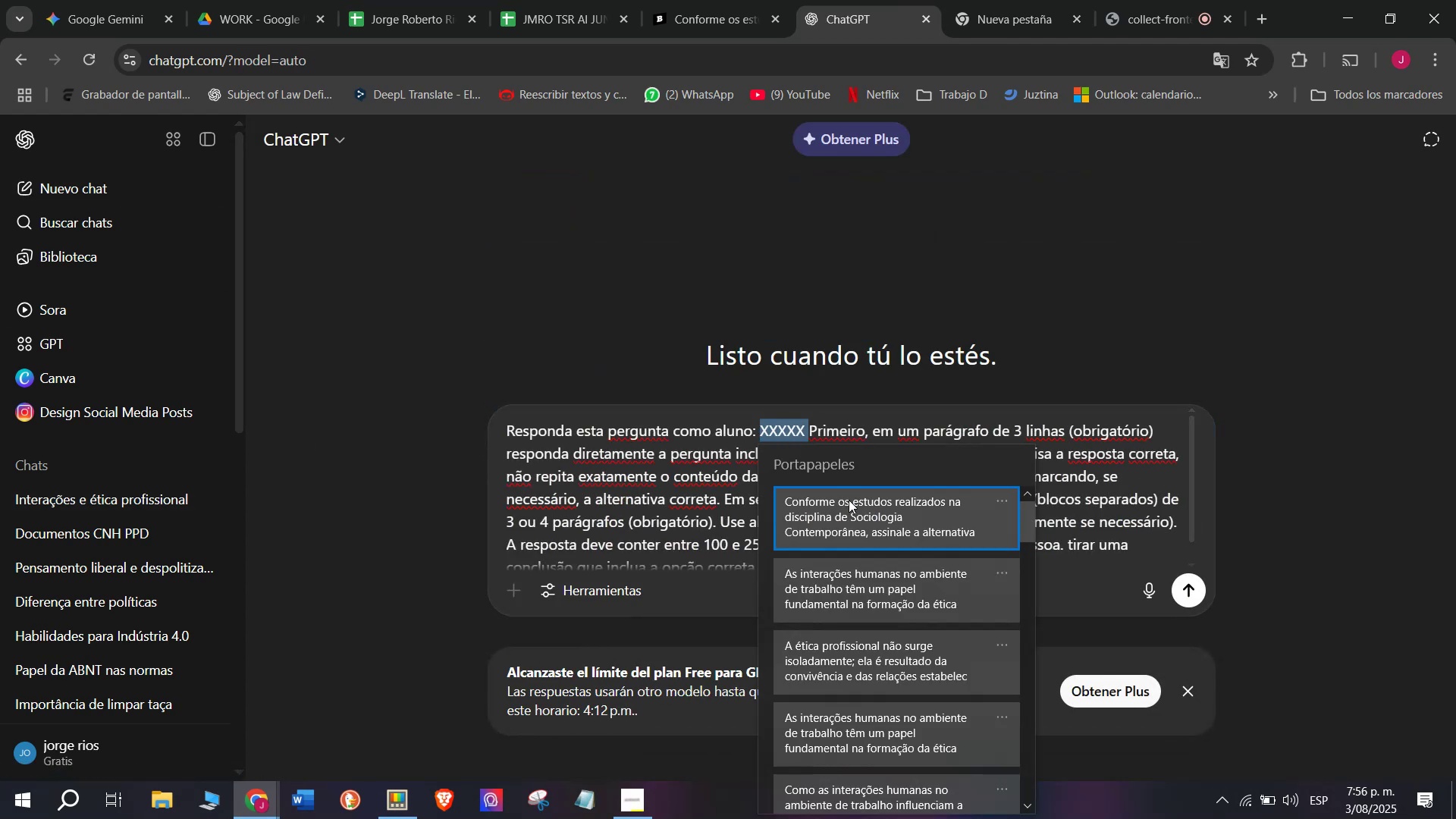 
key(Control+ControlLeft)
 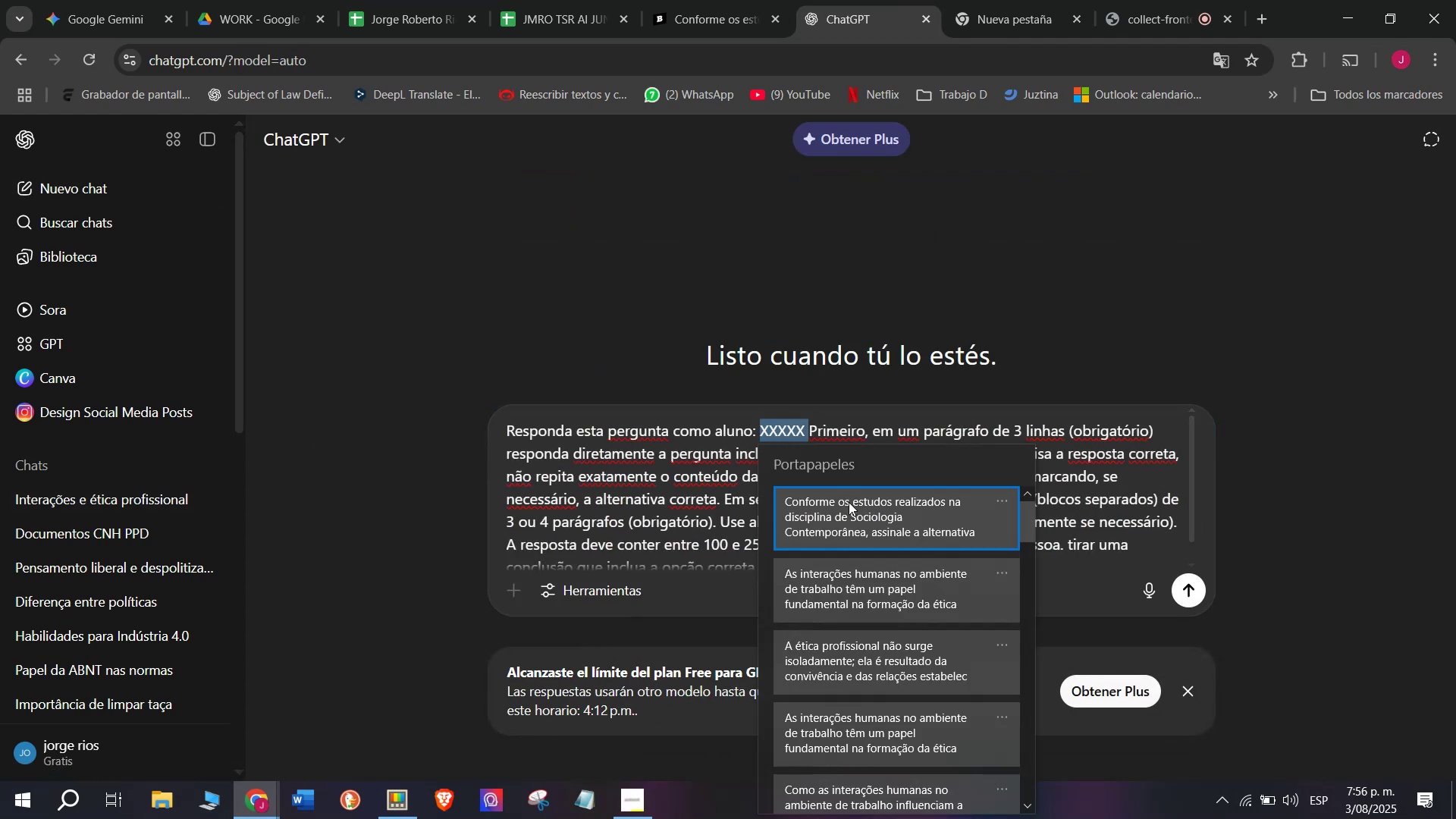 
key(Control+V)
 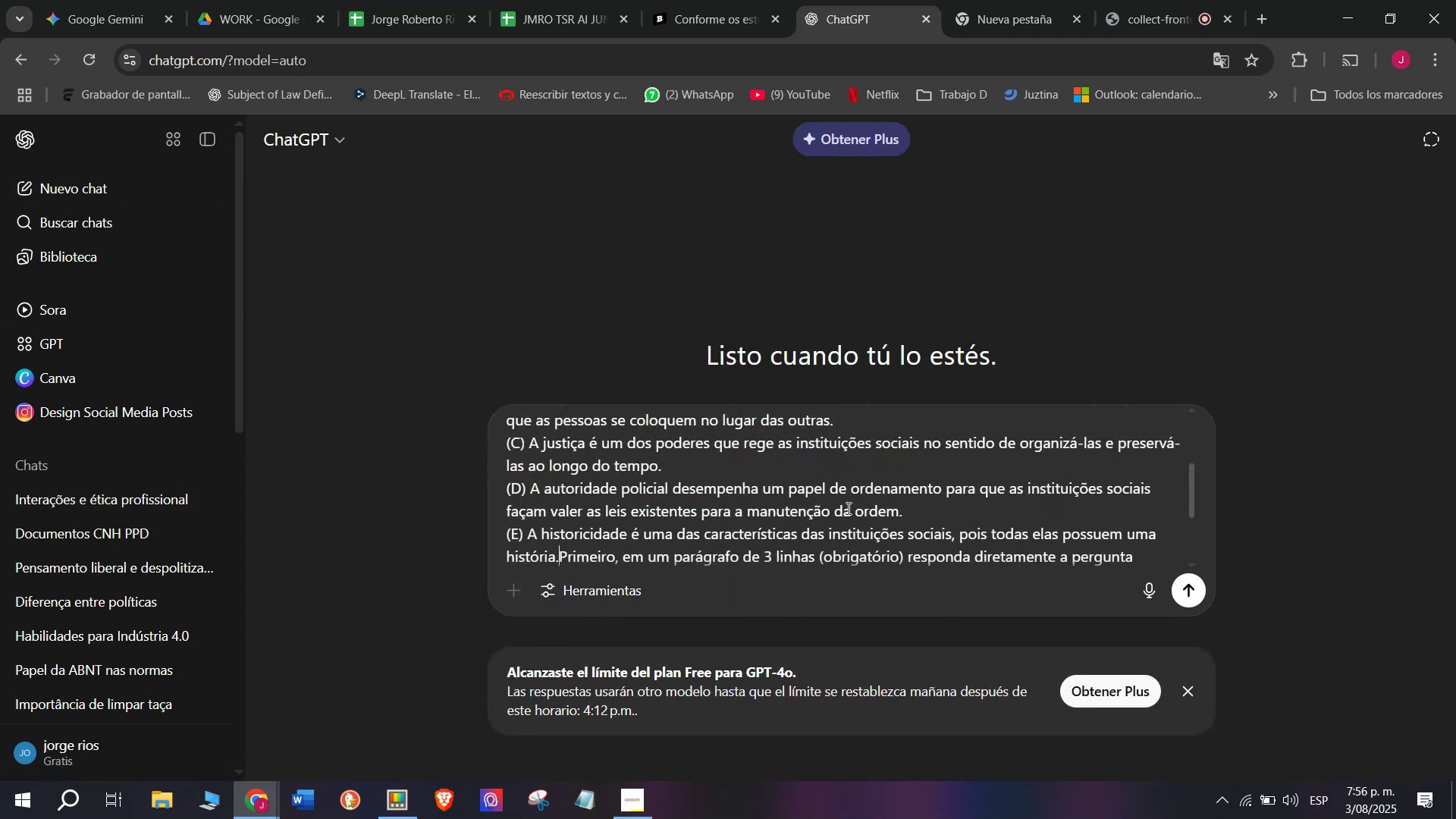 
key(Enter)
 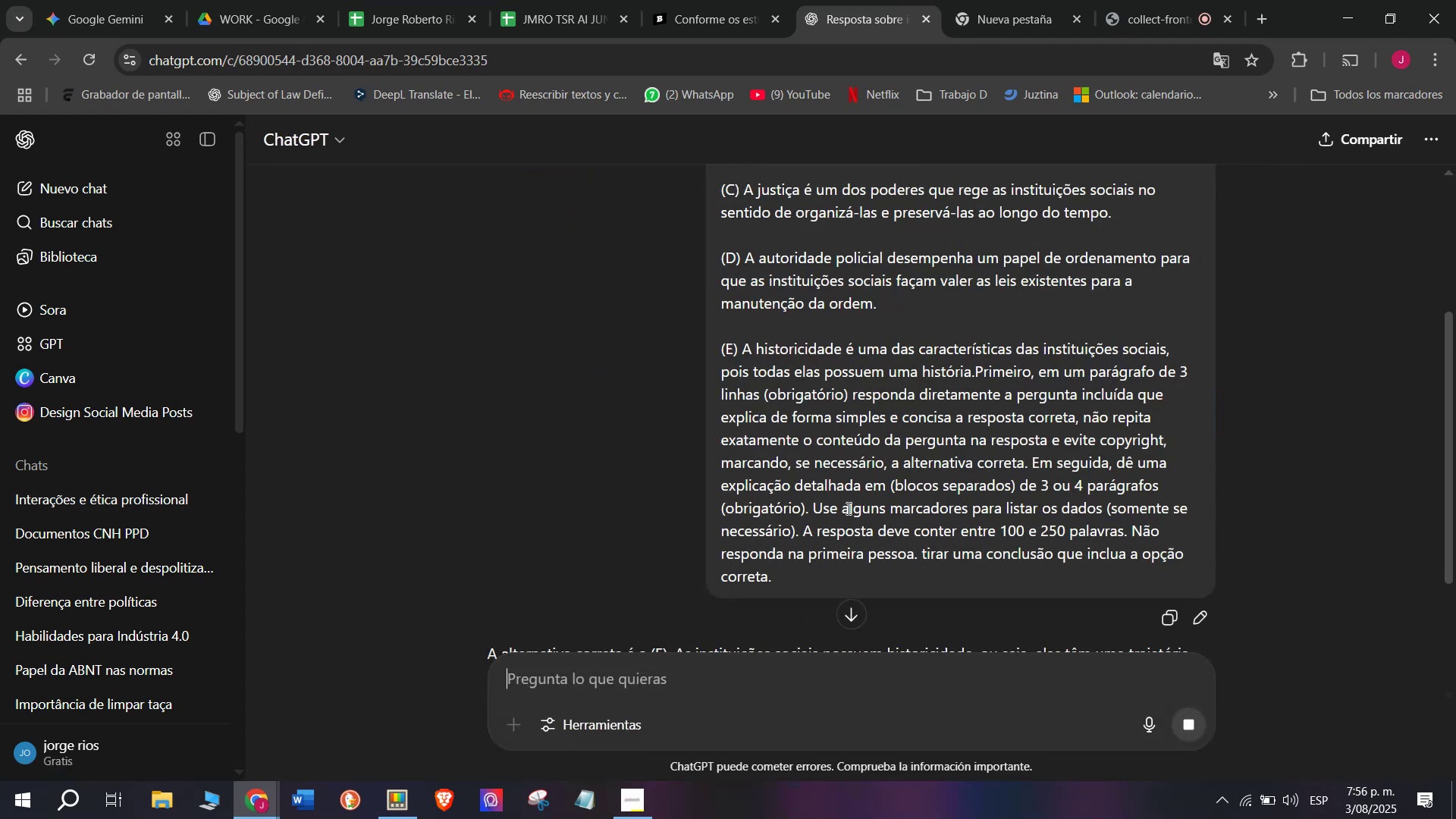 
scroll: coordinate [817, 486], scroll_direction: down, amount: 1.0
 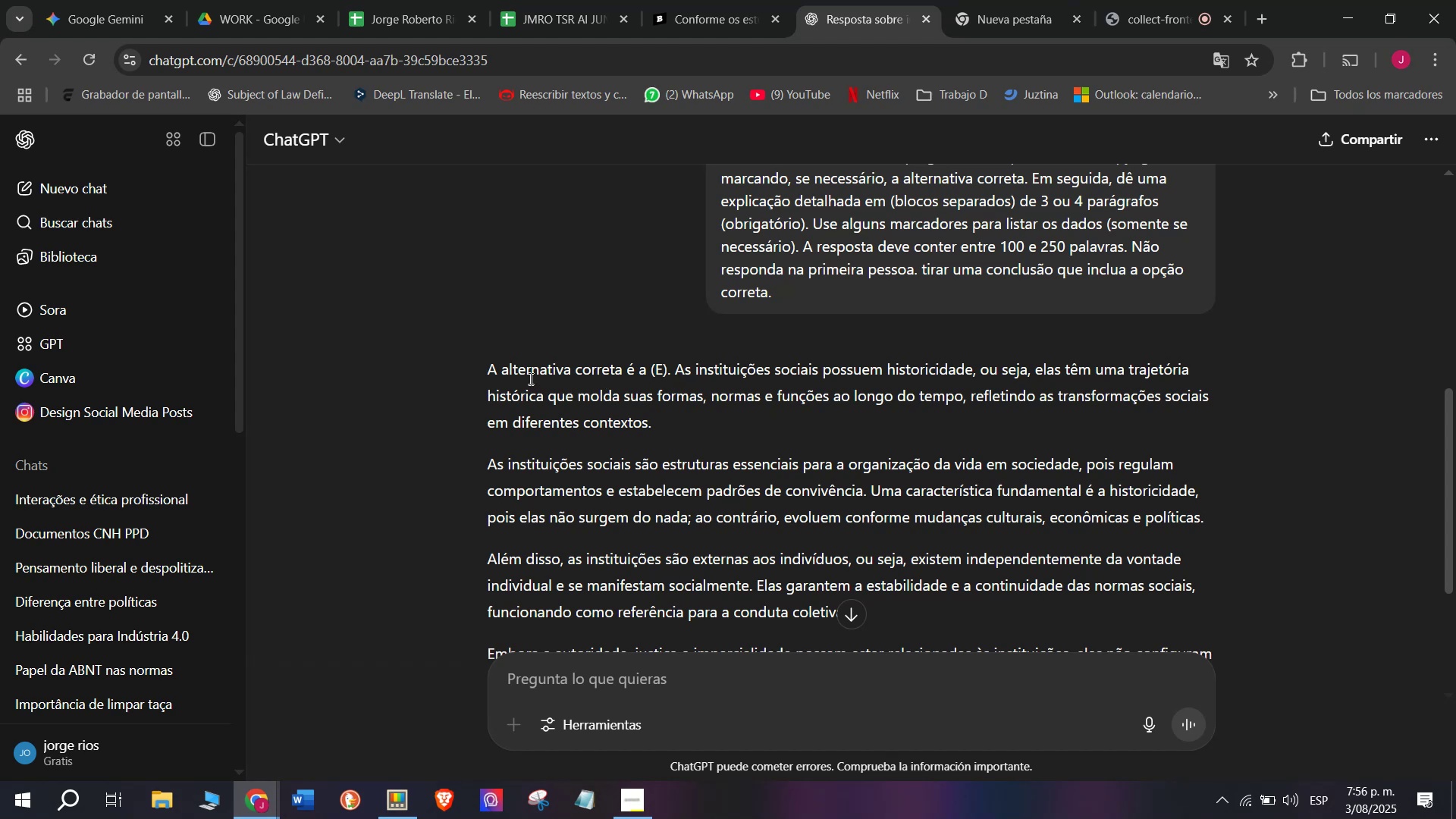 
left_click_drag(start_coordinate=[482, 375], to_coordinate=[899, 394])
 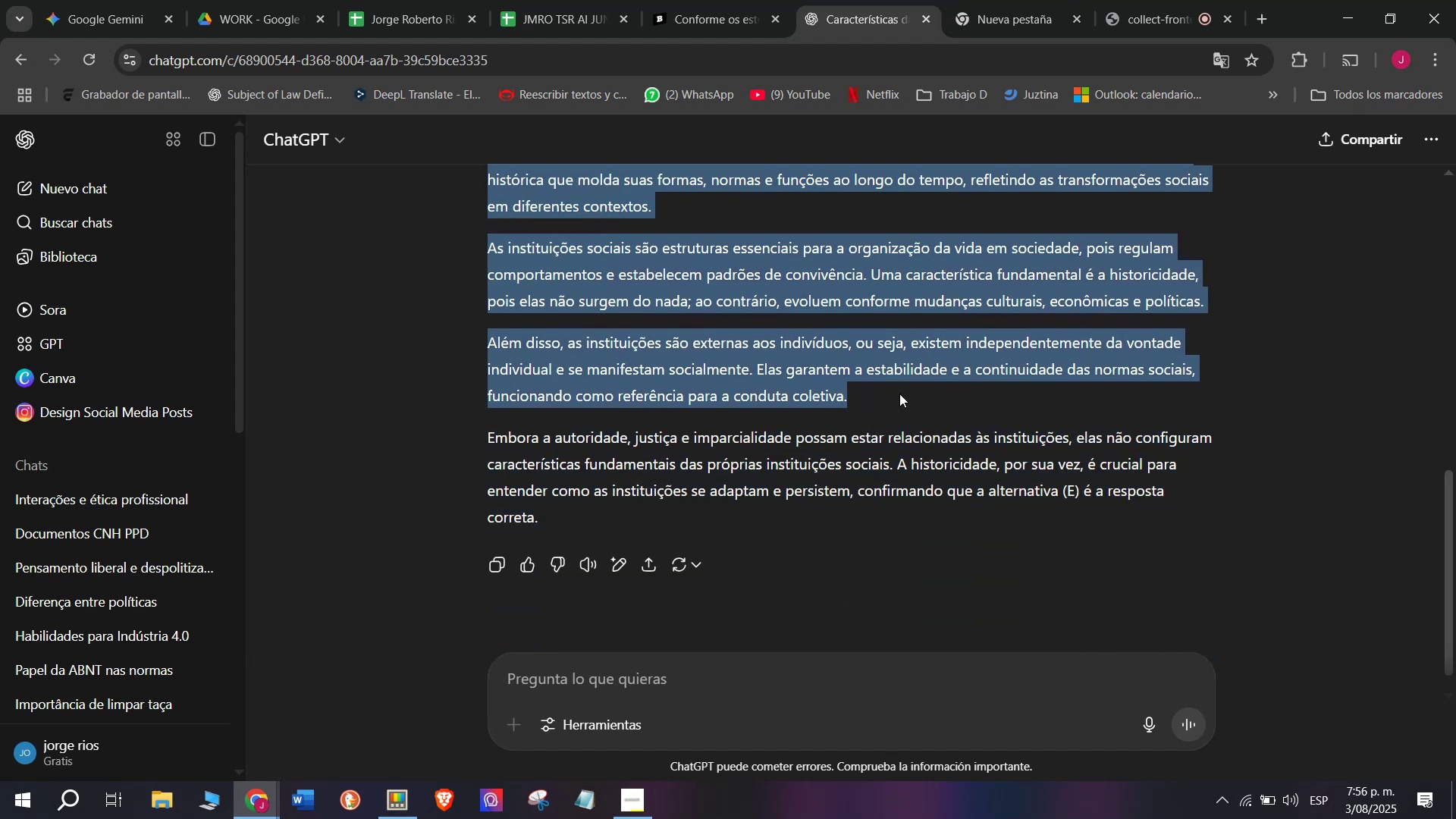 
key(Control+ControlLeft)
 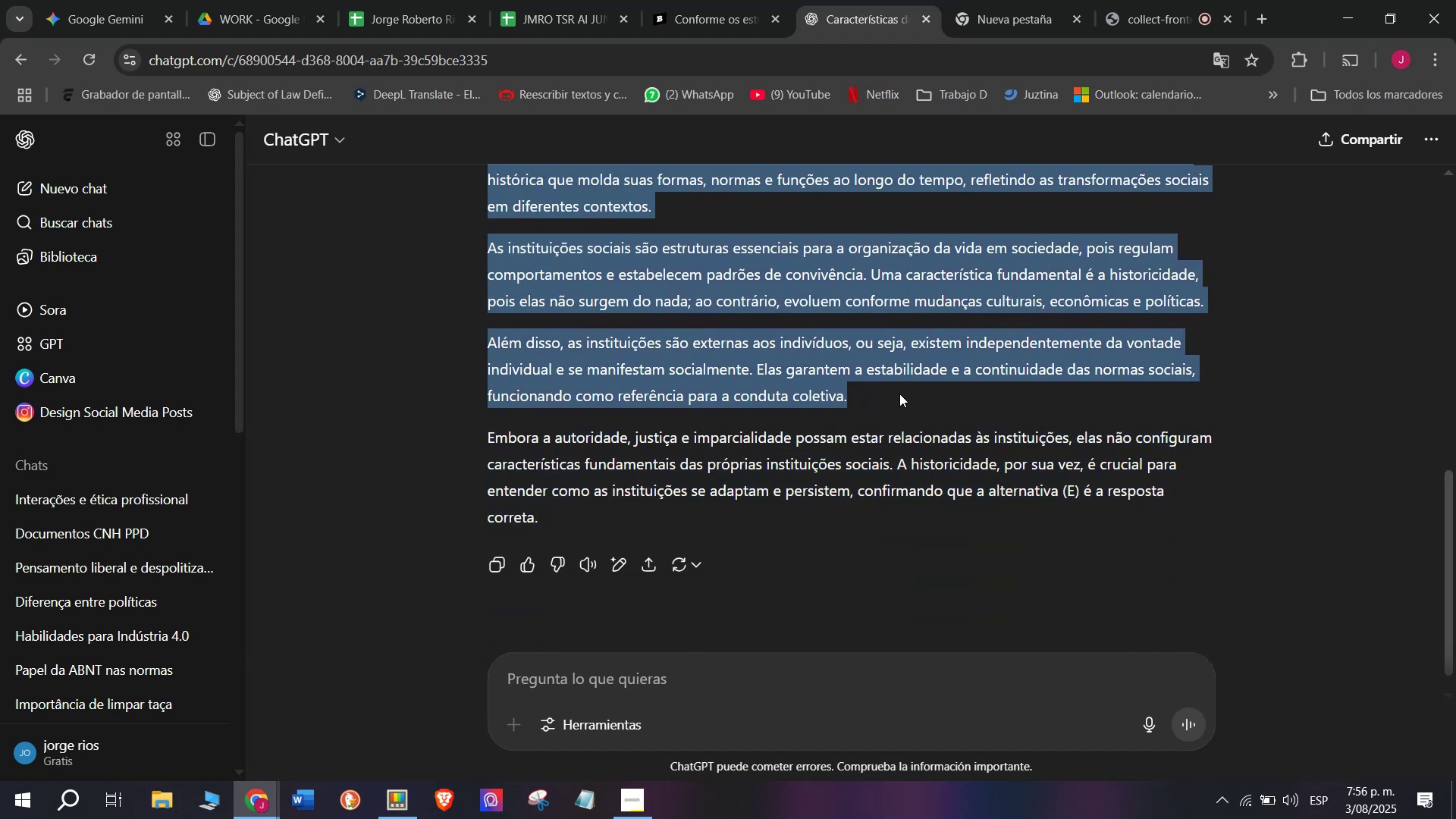 
key(Control+C)
 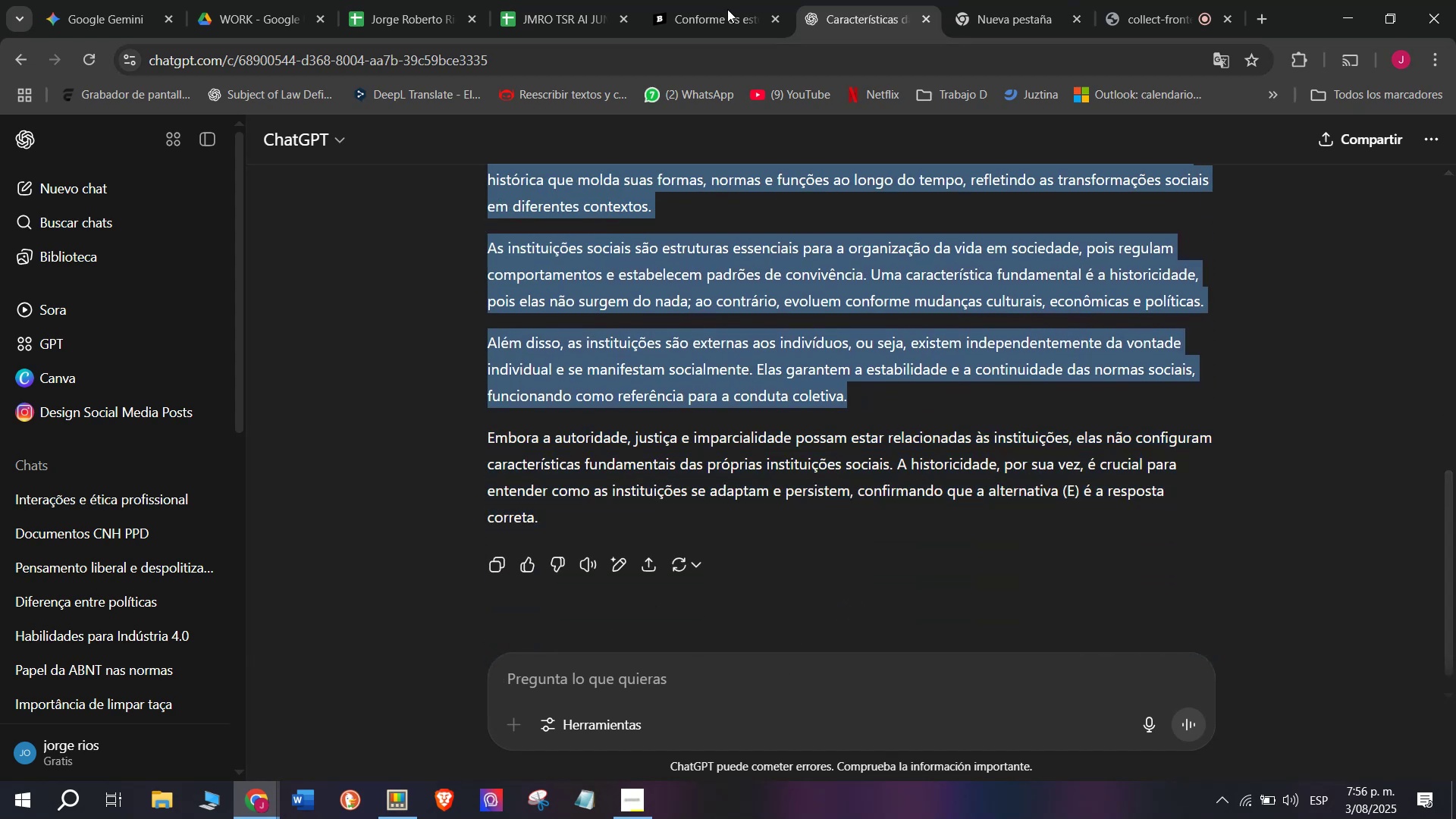 
left_click([713, 0])
 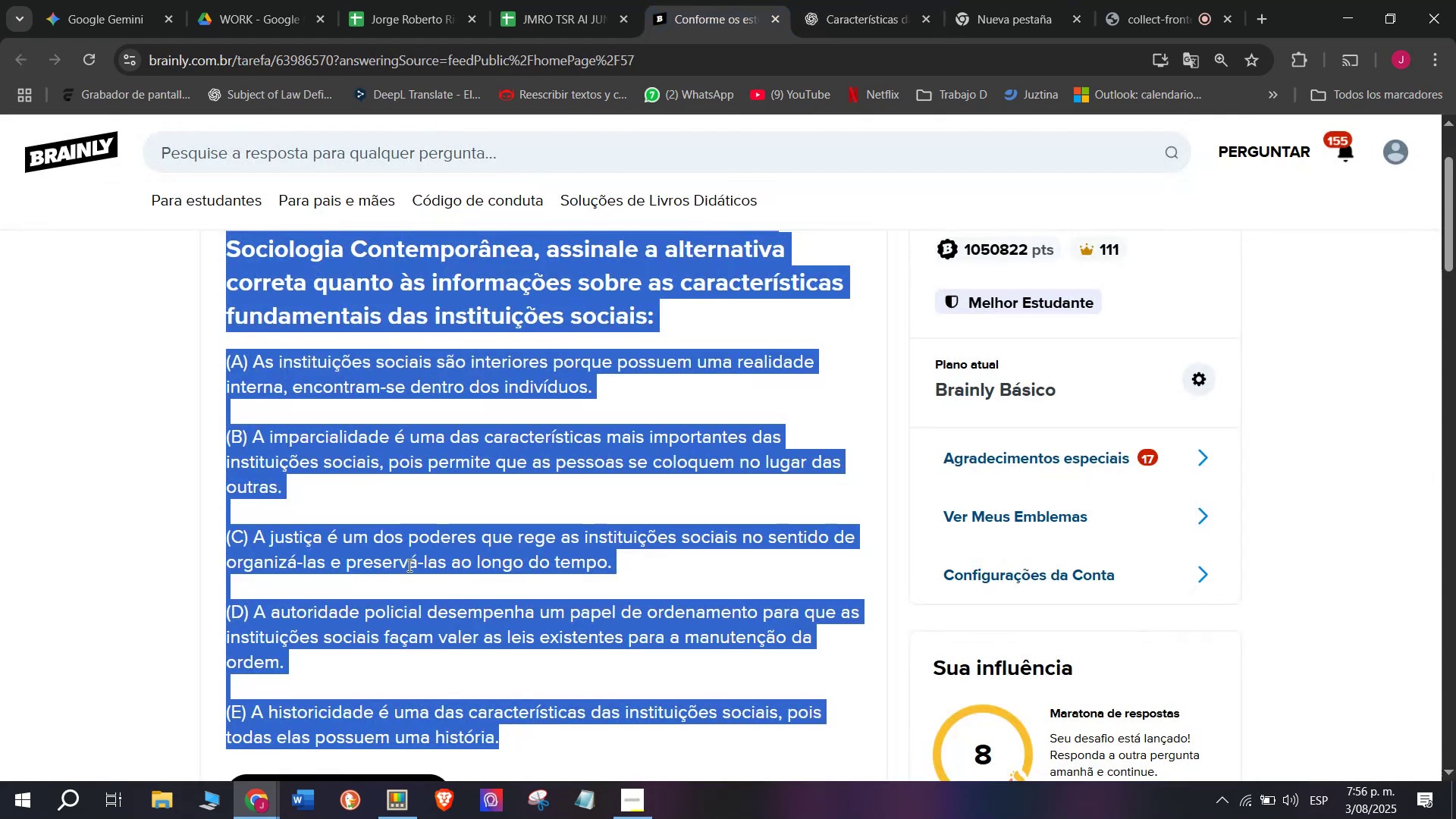 
scroll: coordinate [380, 634], scroll_direction: down, amount: 1.0
 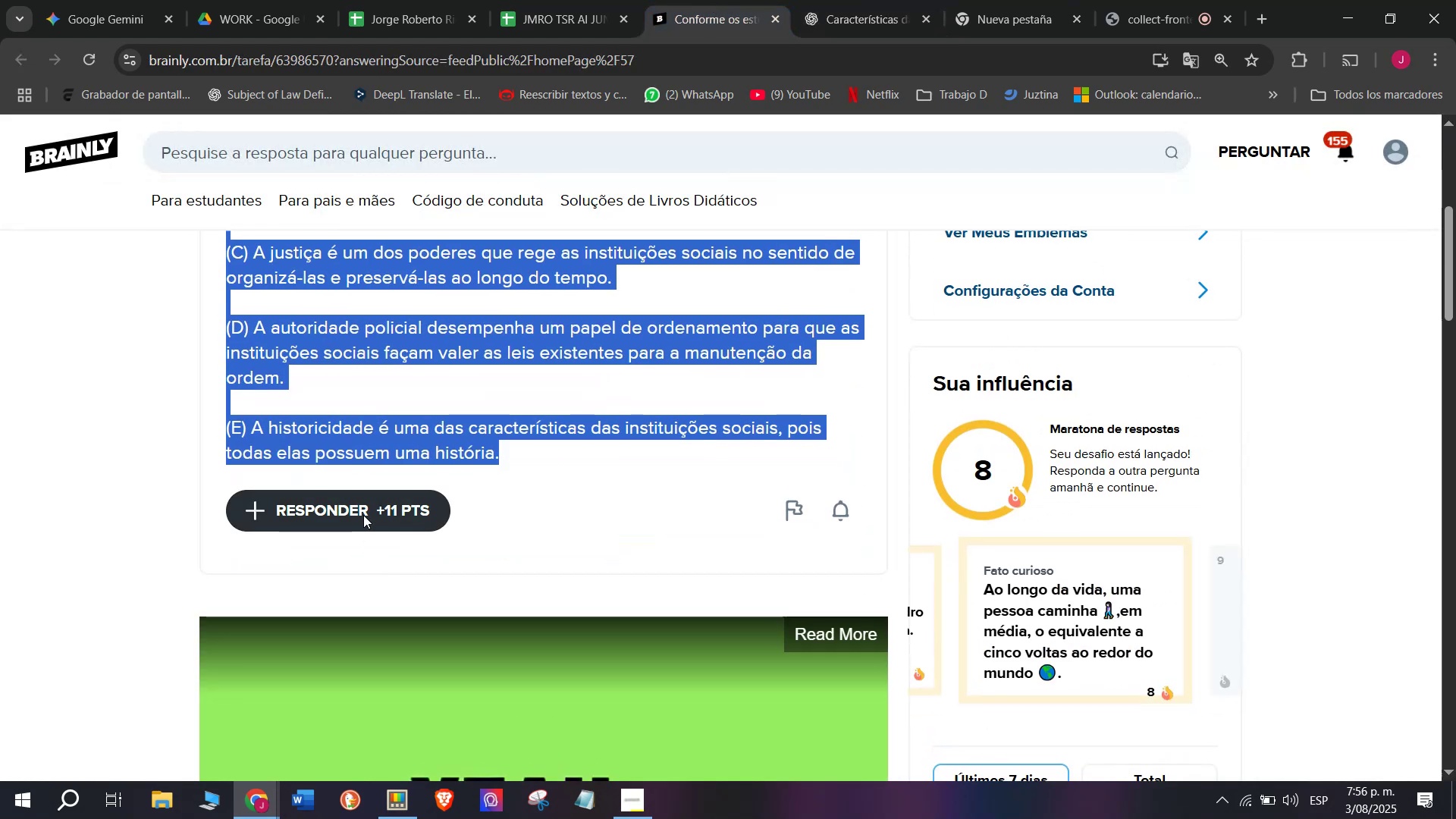 
left_click([363, 515])
 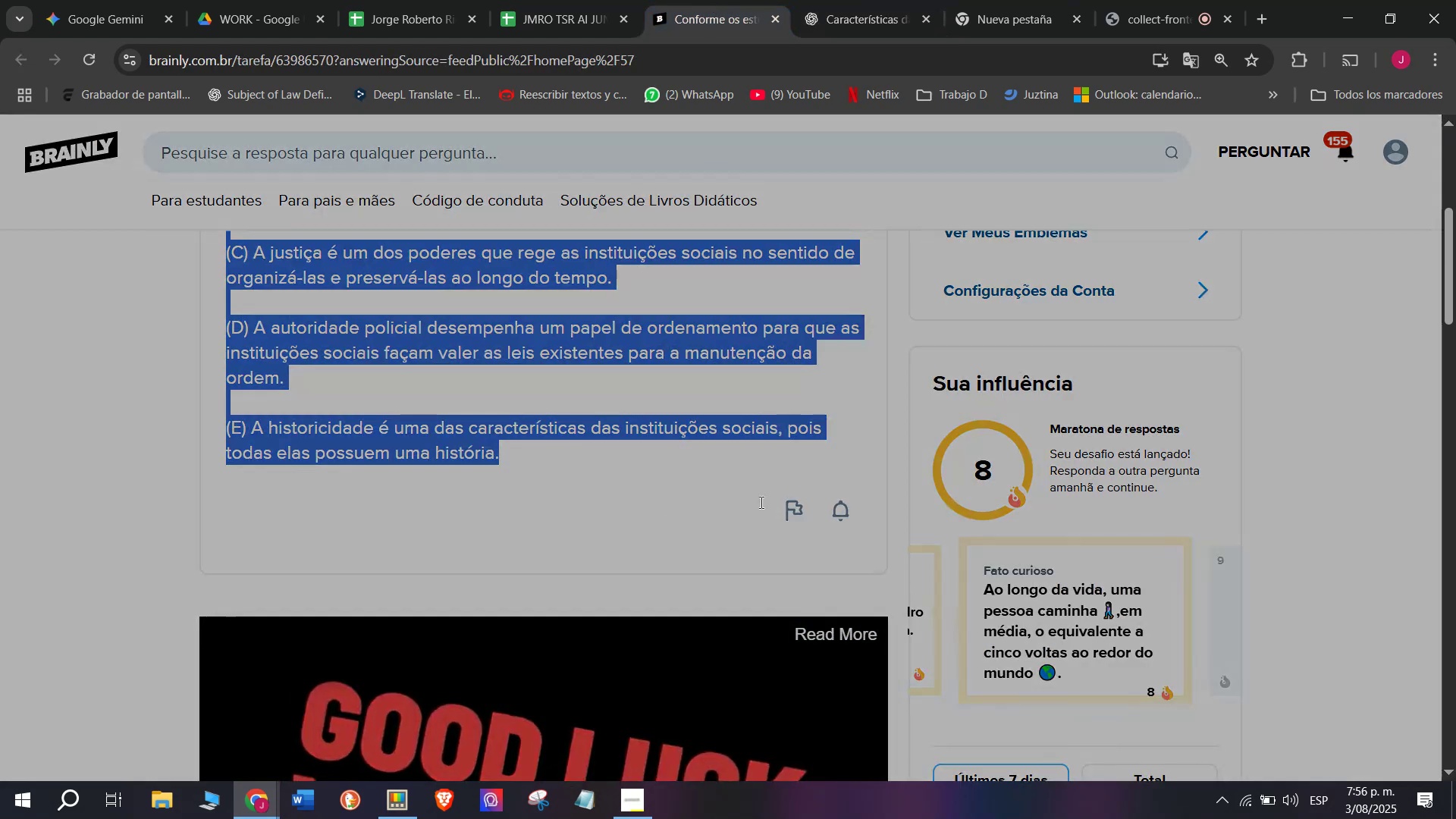 
left_click_drag(start_coordinate=[839, 487], to_coordinate=[532, 163])
 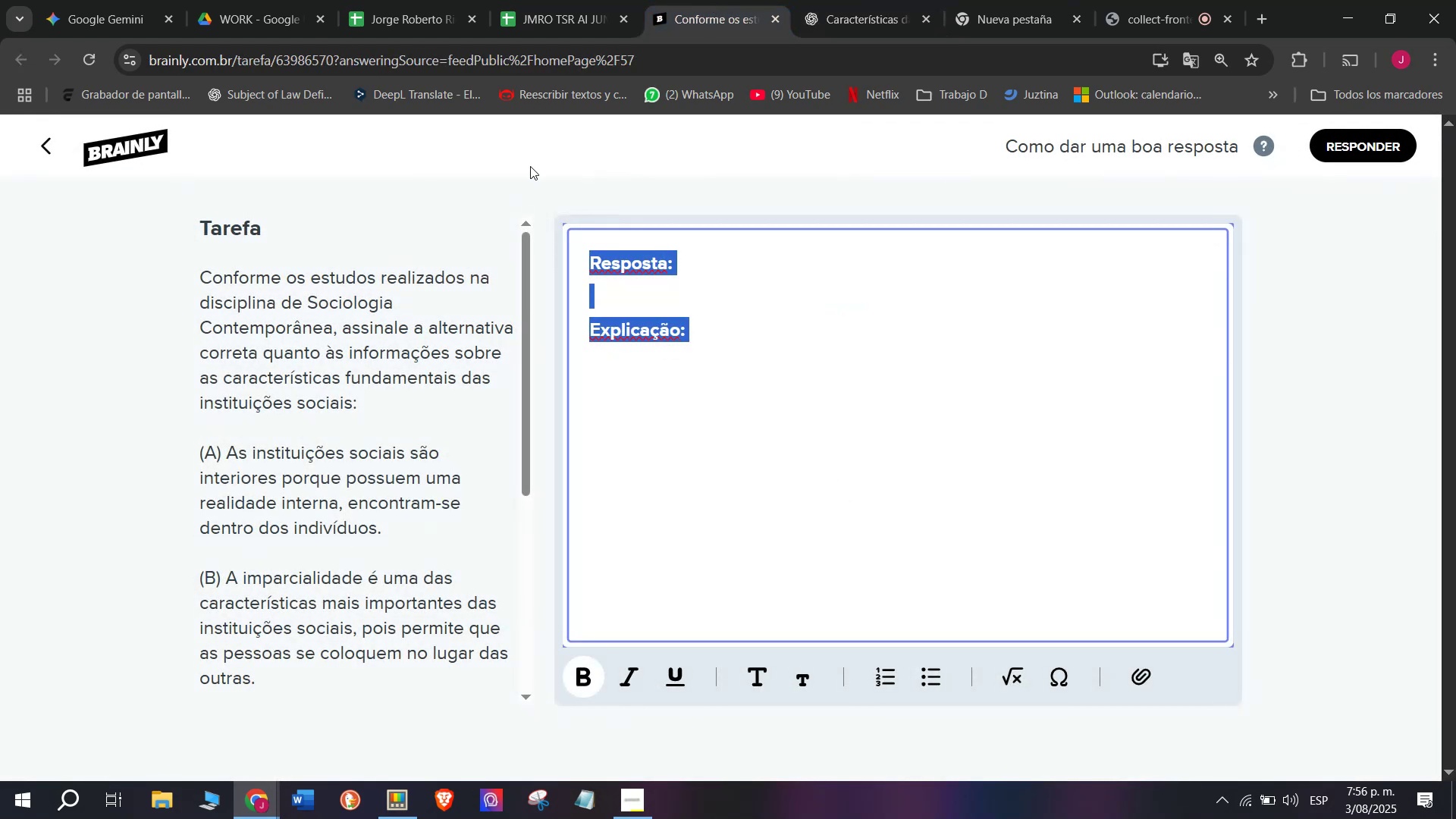 
key(Control+V)
 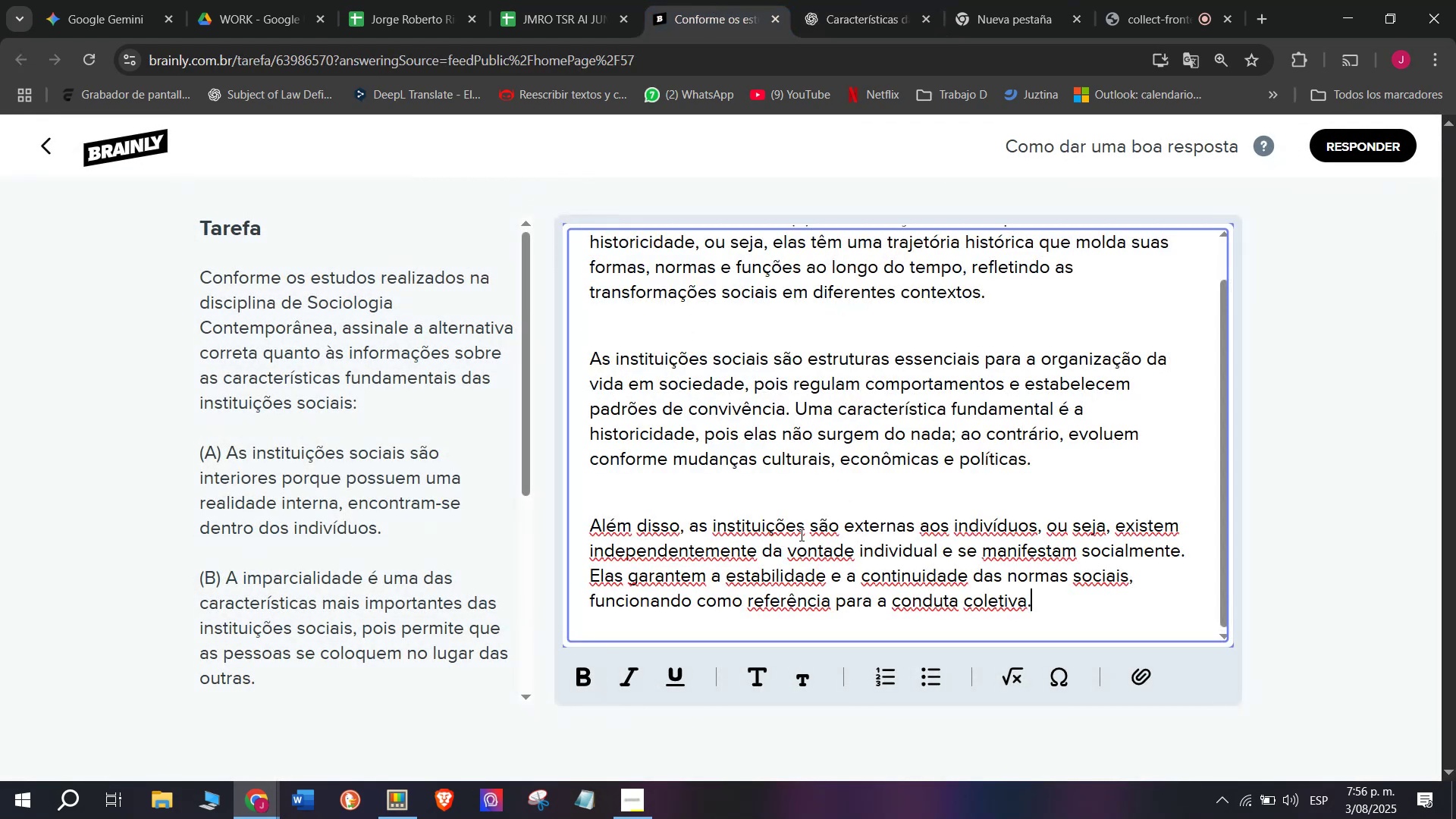 
scroll: coordinate [946, 588], scroll_direction: up, amount: 4.0
 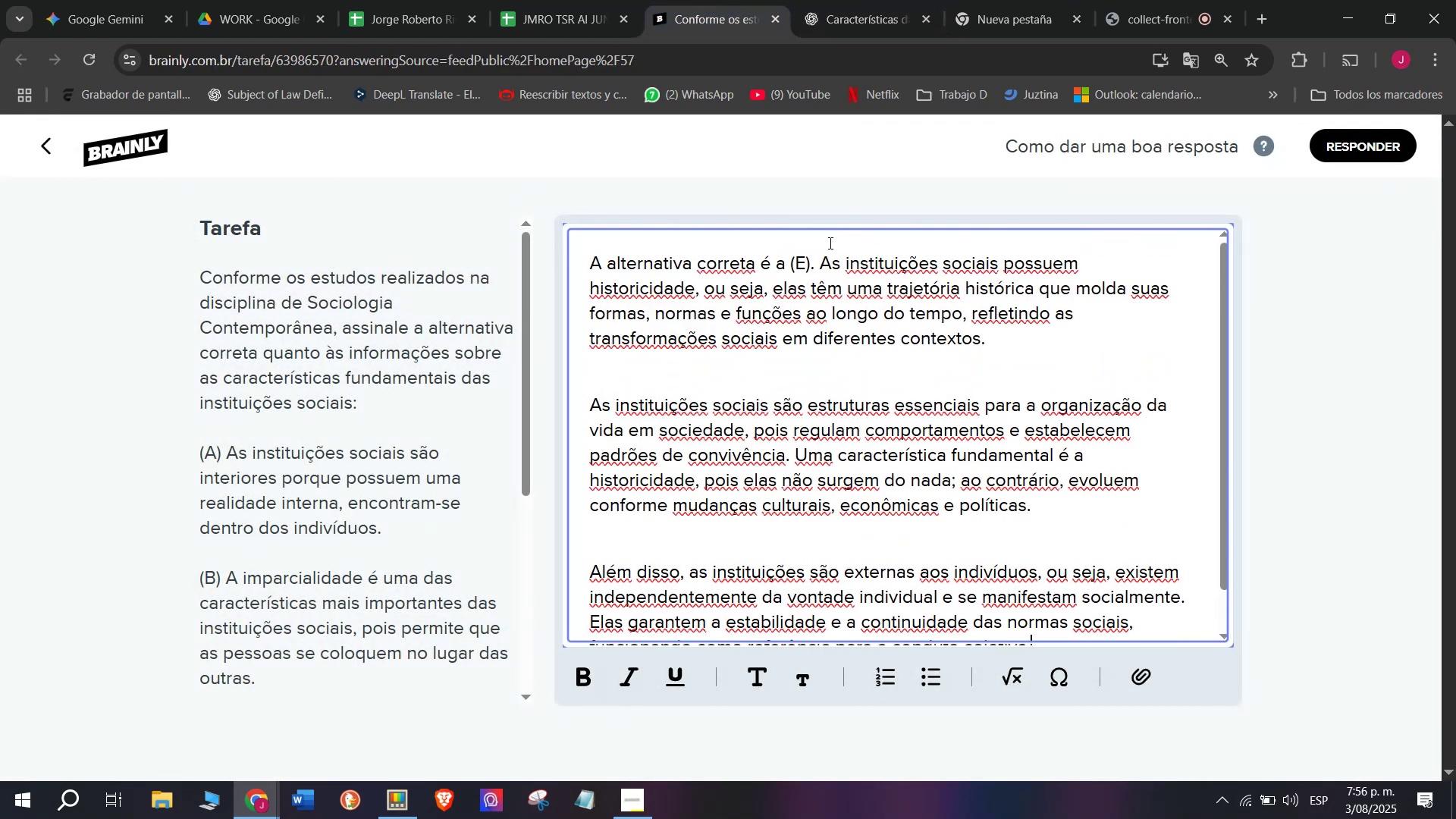 
left_click_drag(start_coordinate=[822, 262], to_coordinate=[319, 263])
 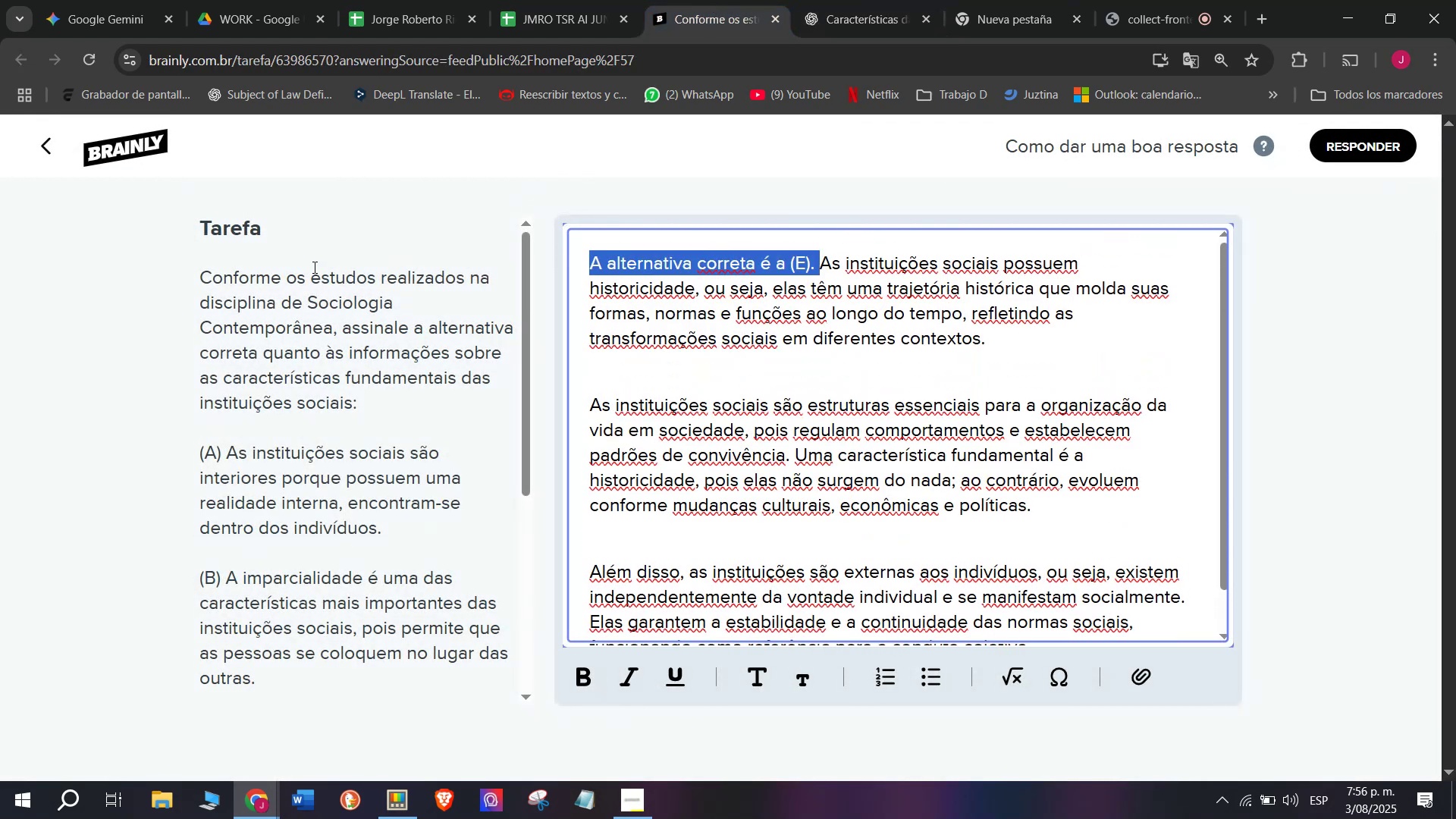 
key(Control+B)
 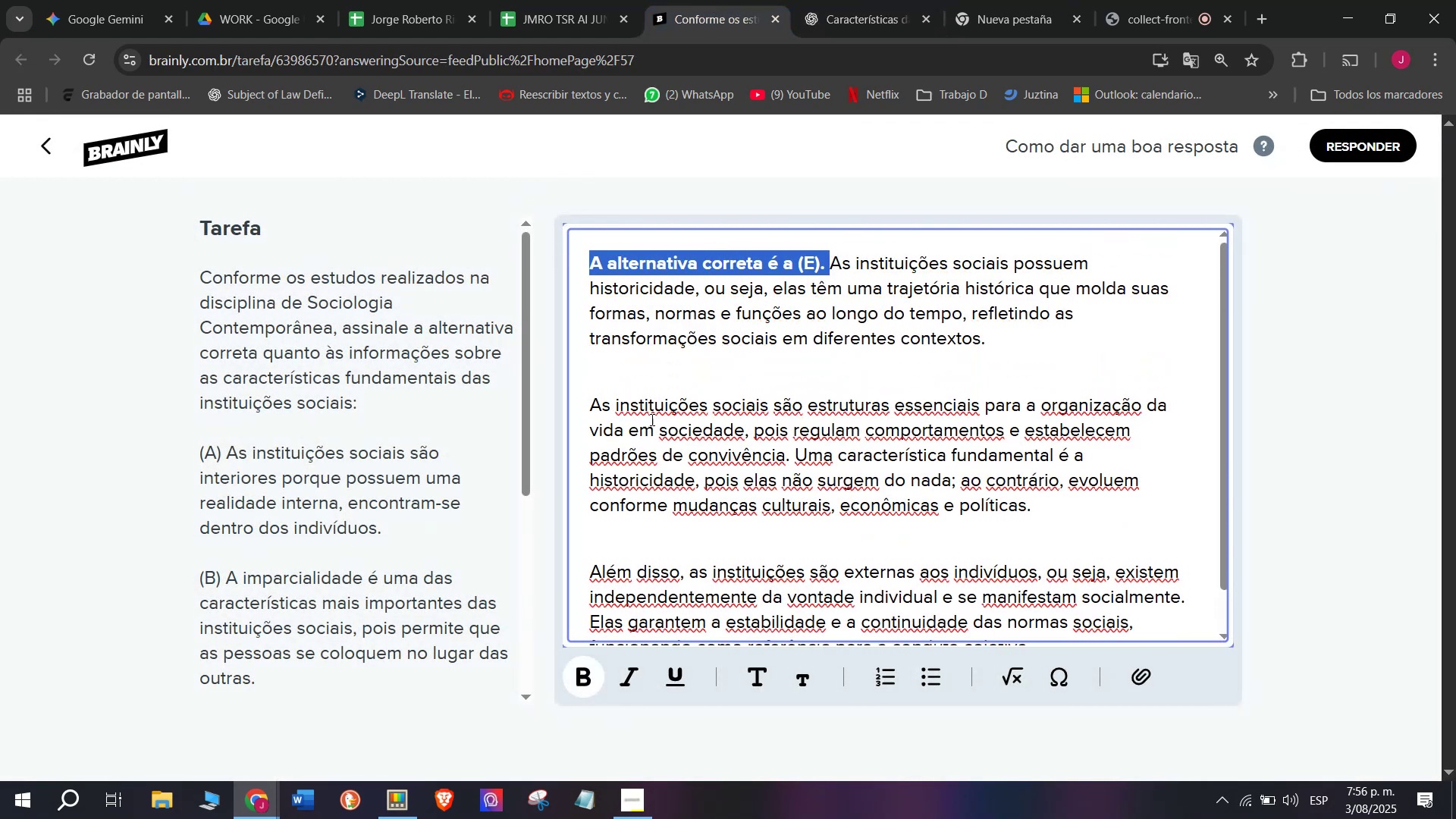 
scroll: coordinate [664, 428], scroll_direction: down, amount: 2.0
 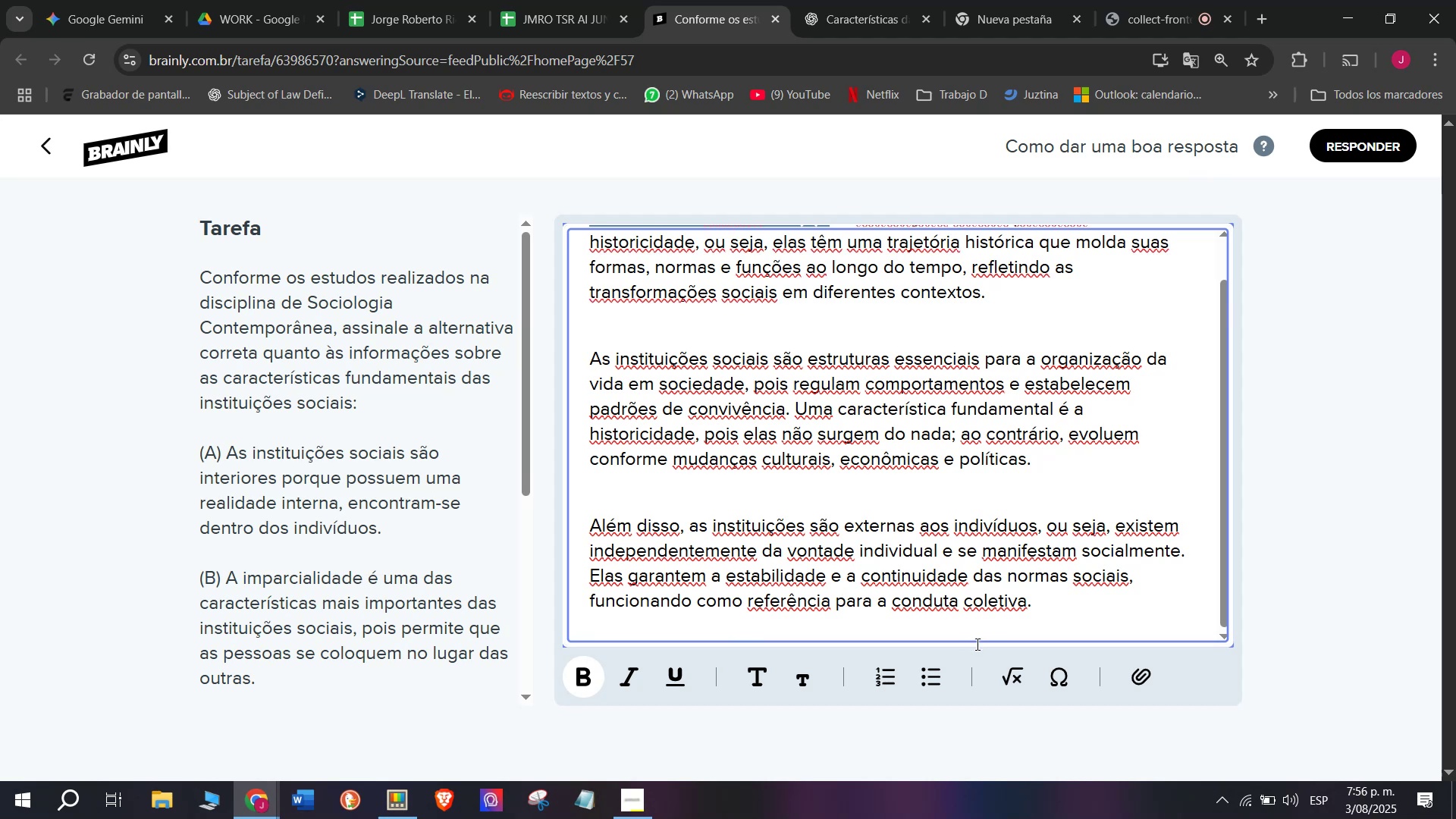 
left_click_drag(start_coordinate=[1060, 597], to_coordinate=[432, 115])
 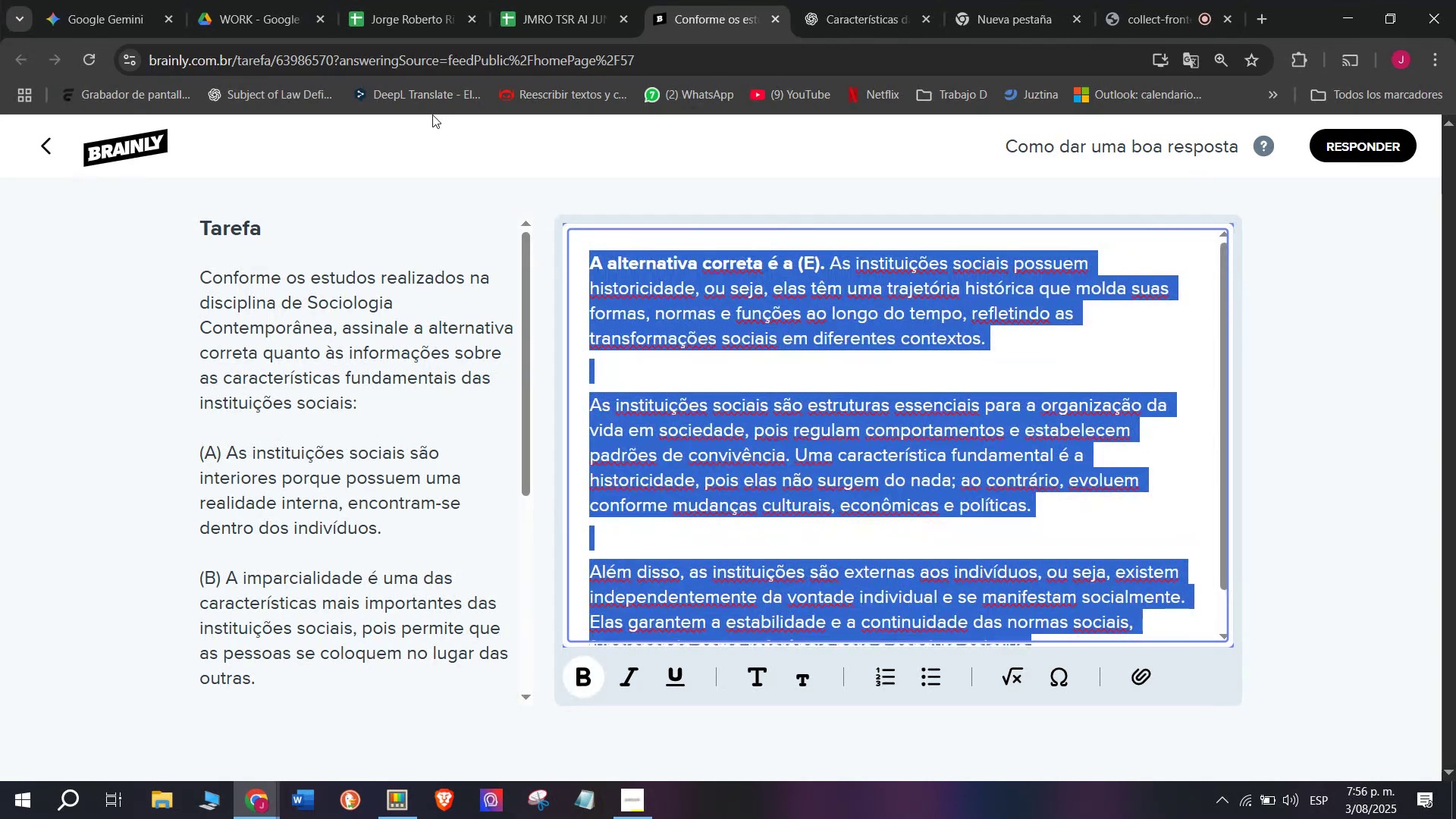 
key(Control+C)
 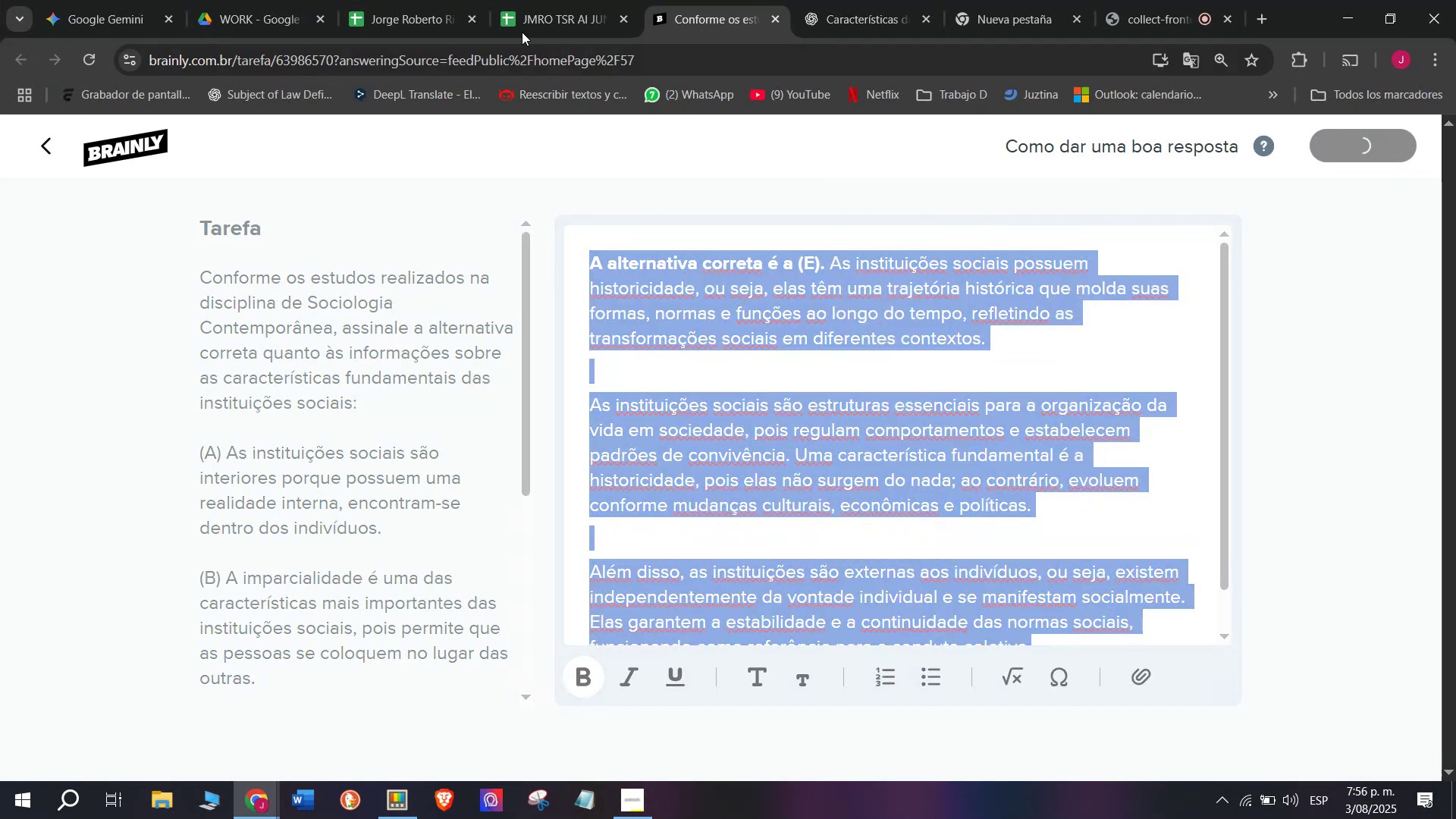 
left_click([560, 0])
 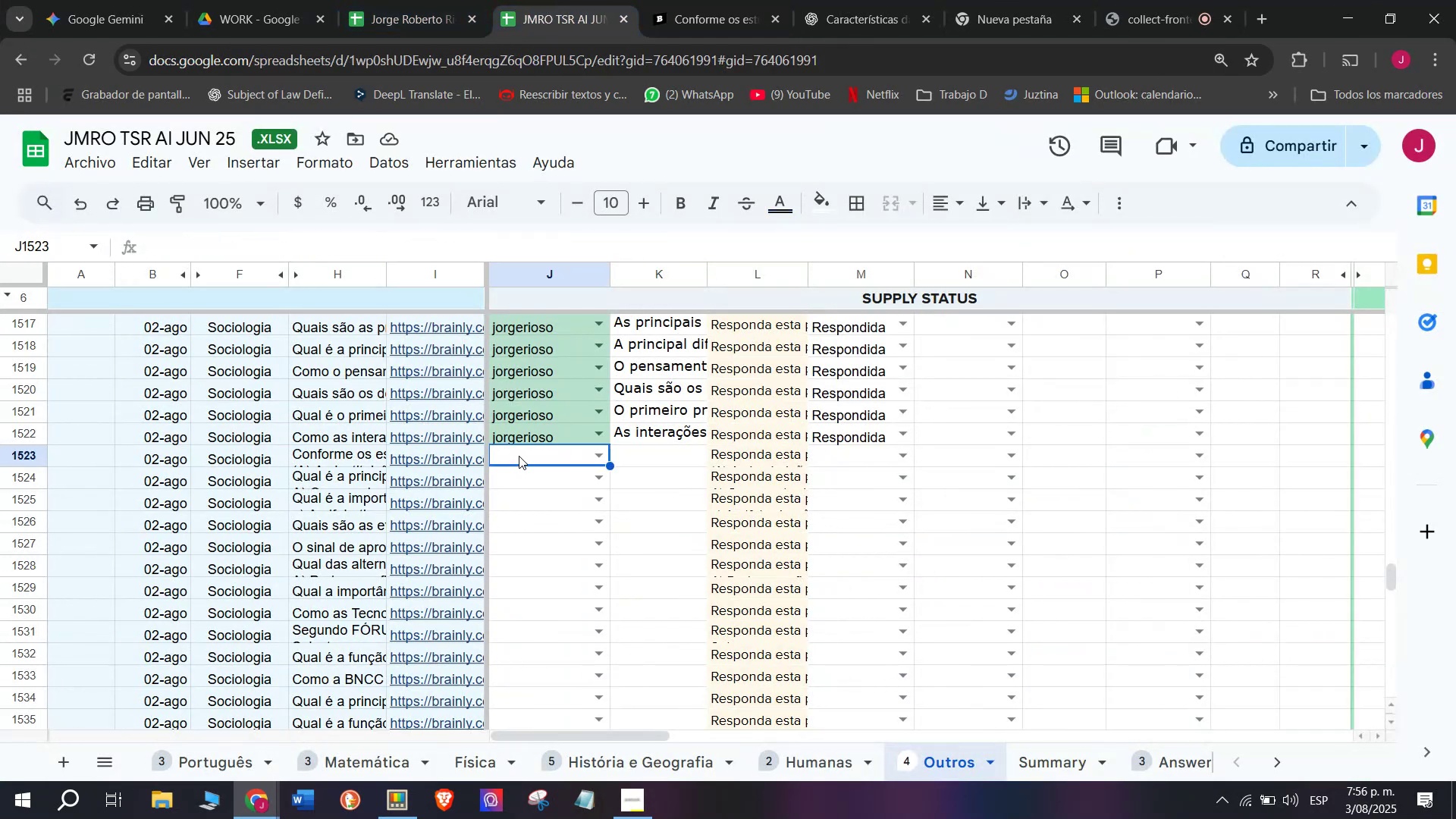 
key(J)
 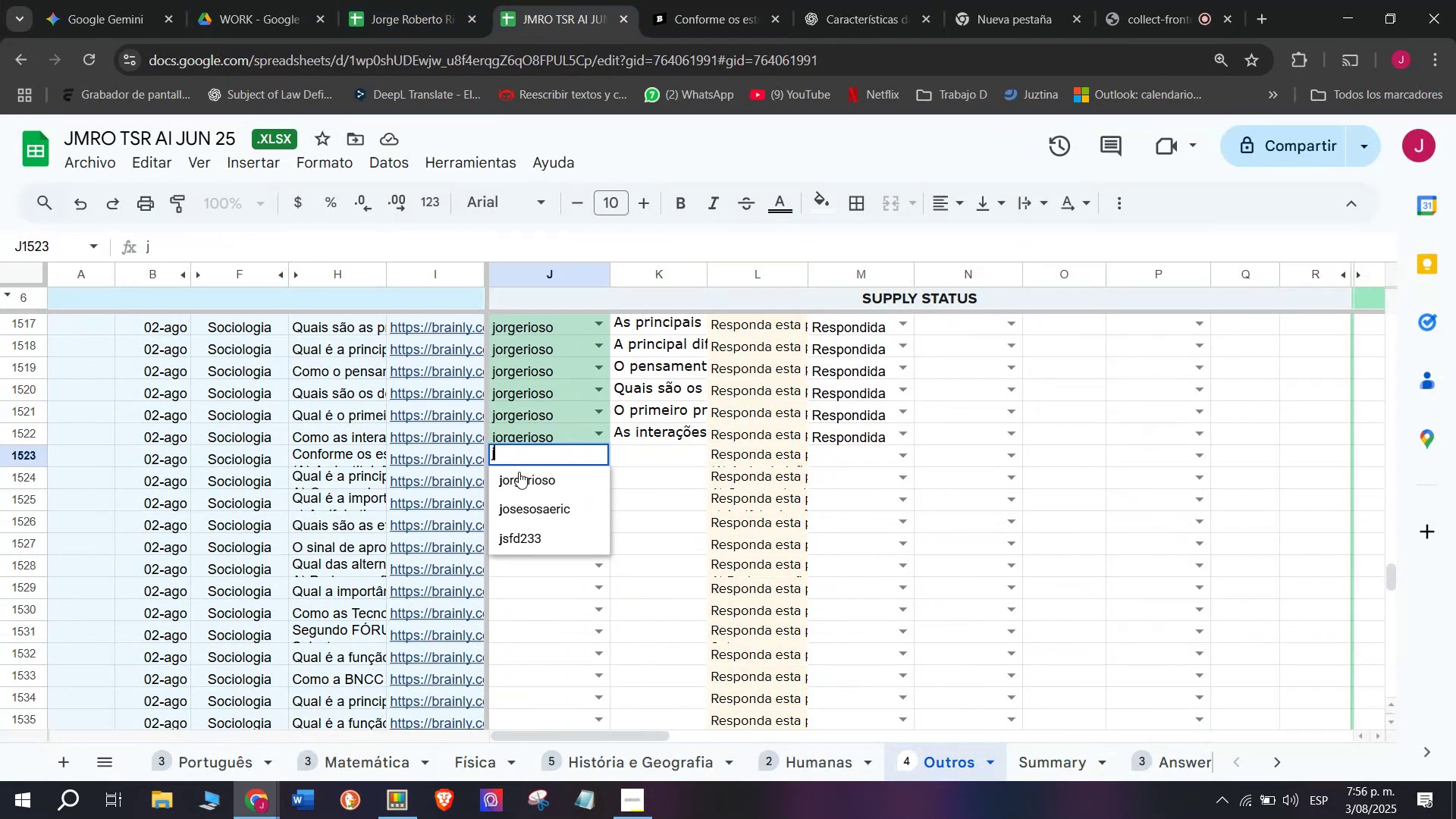 
left_click([519, 472])
 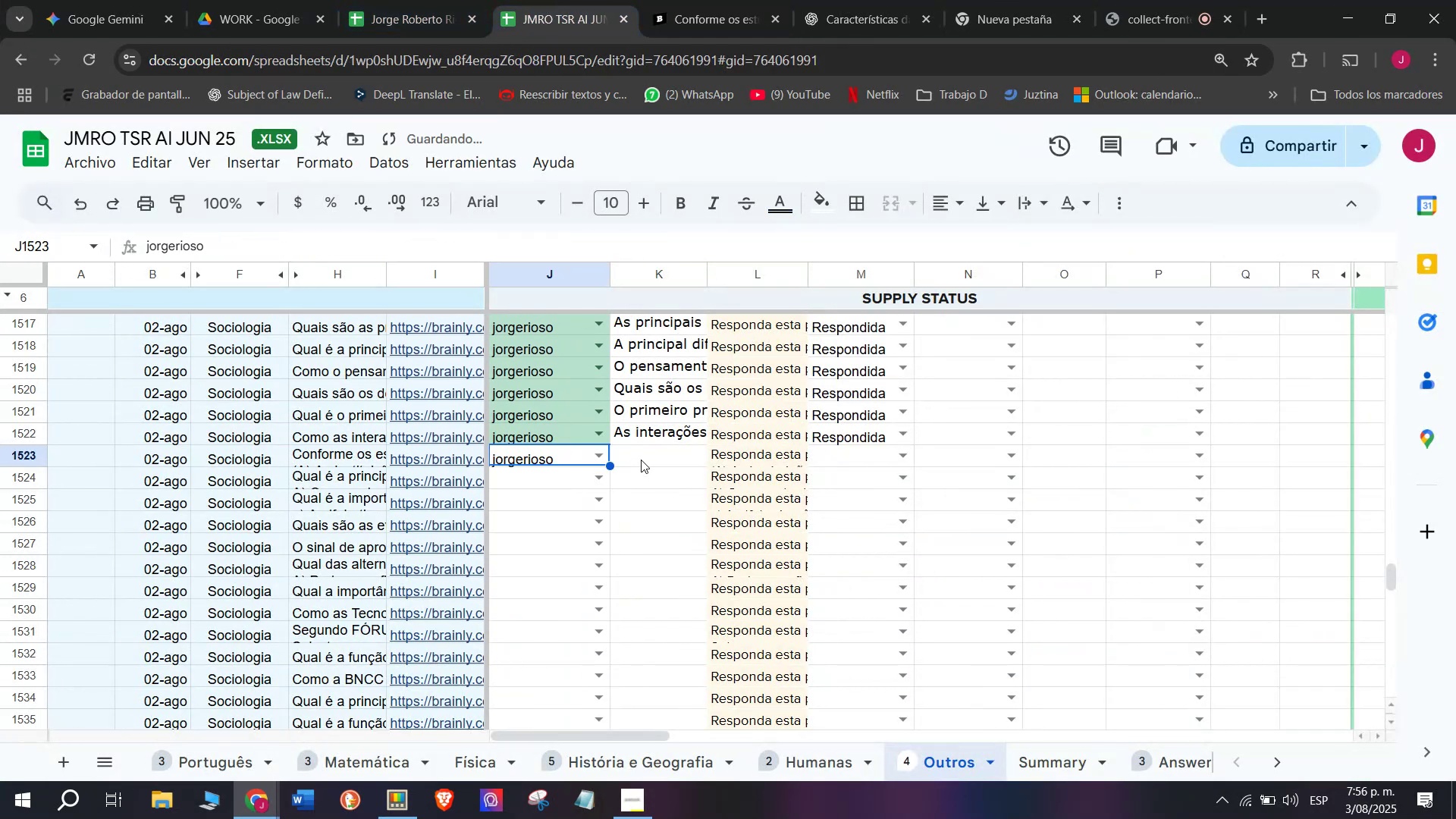 
double_click([641, 460])
 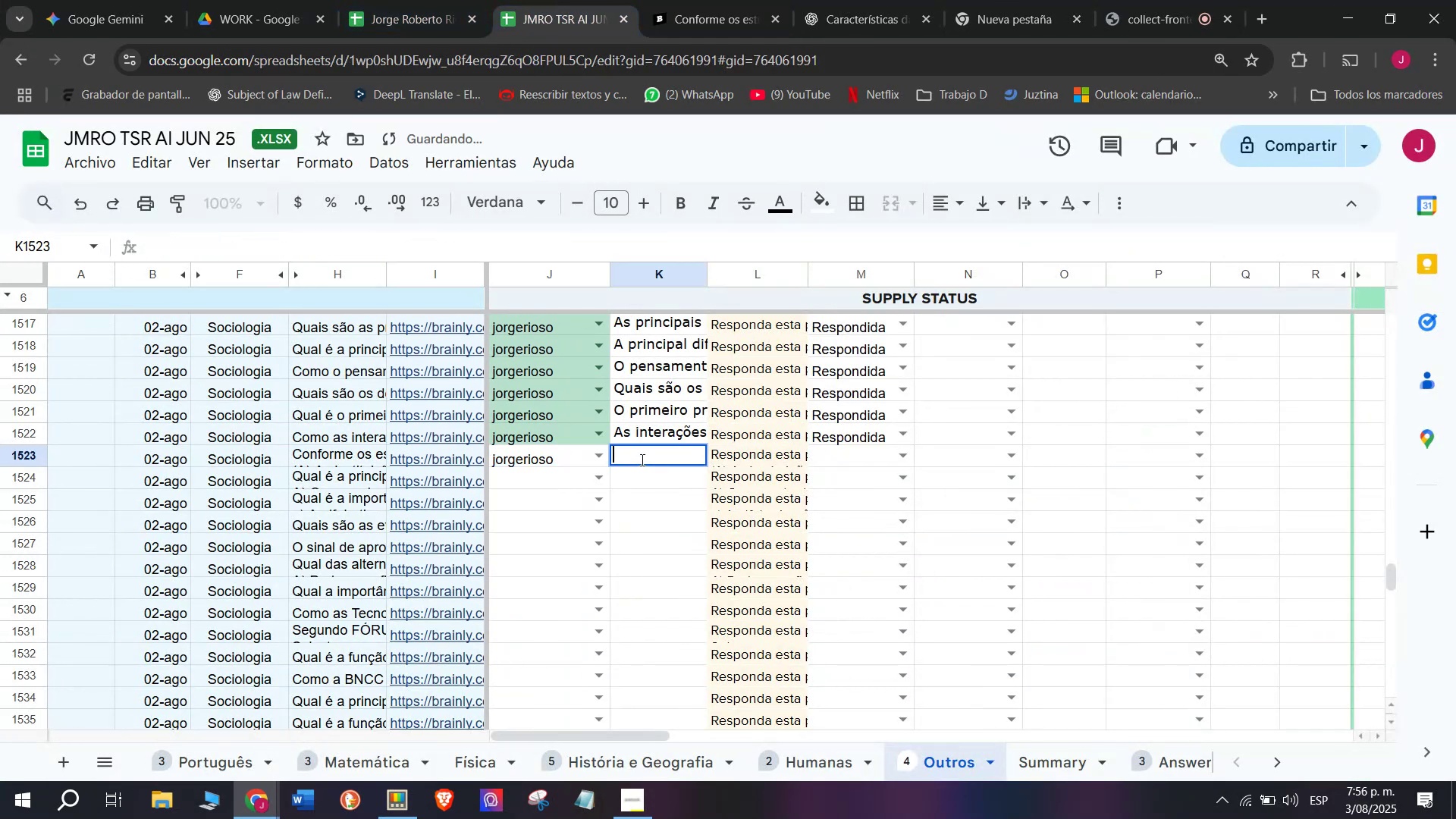 
key(Control+V)
 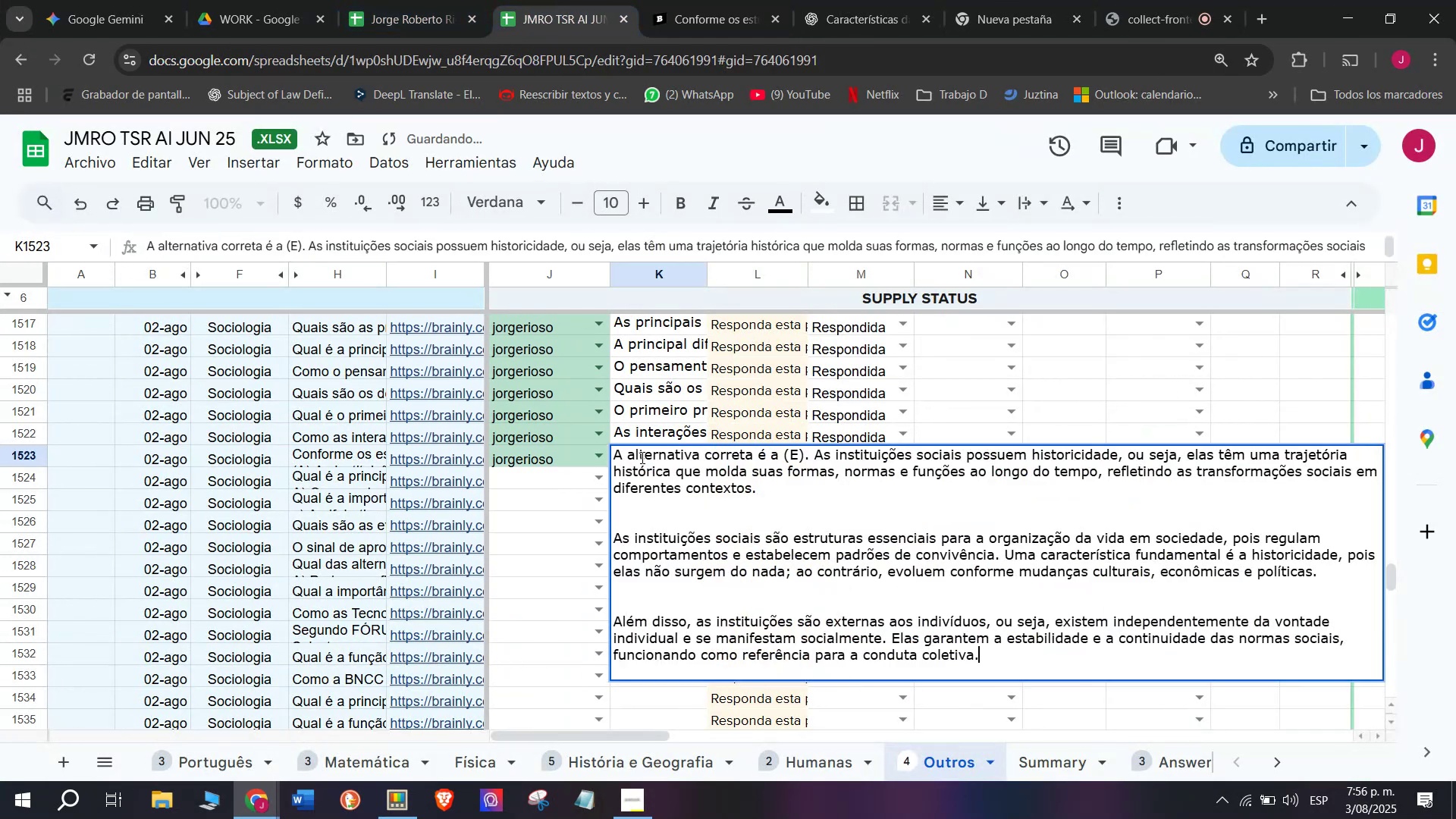 
key(Enter)
 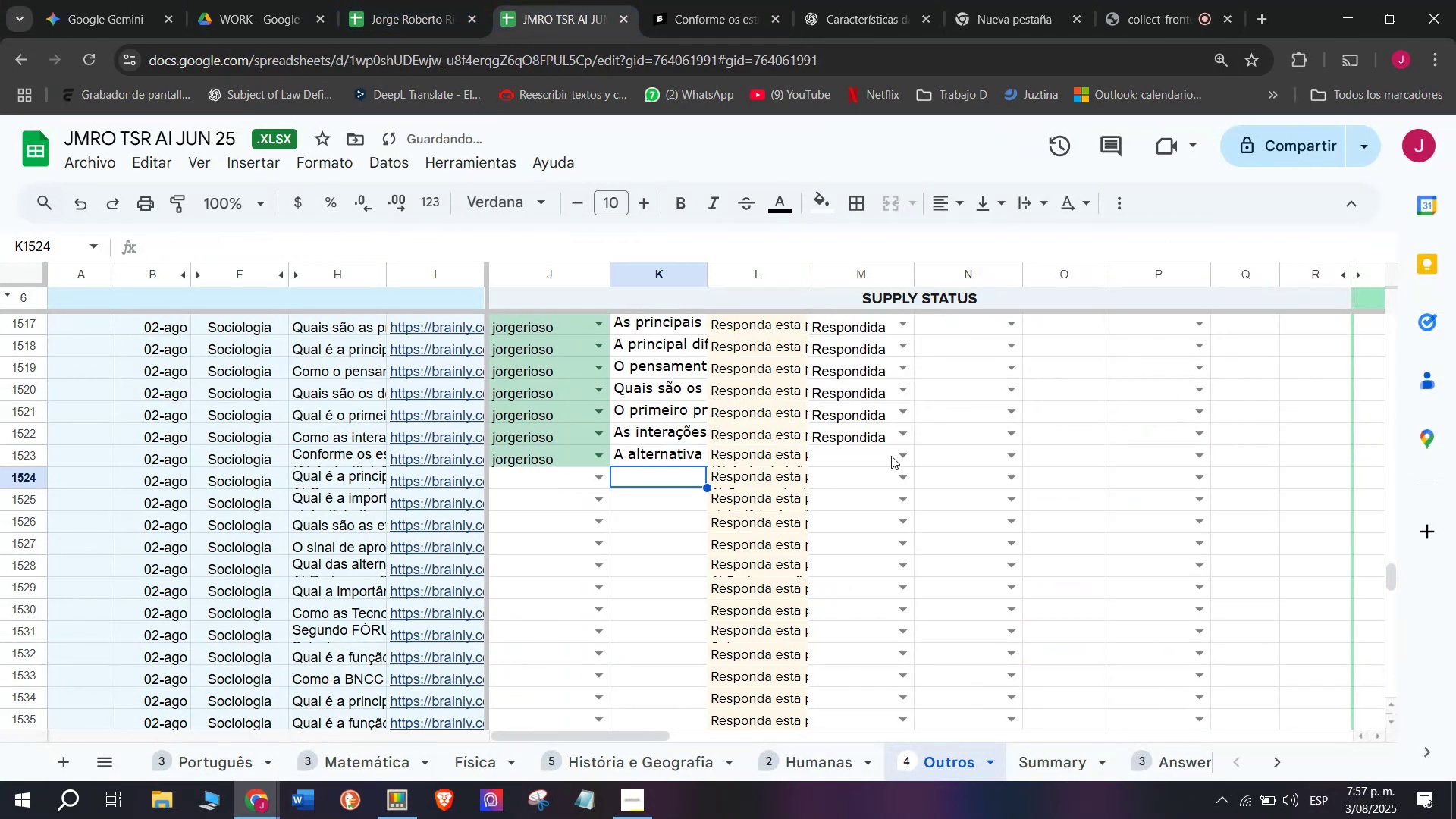 